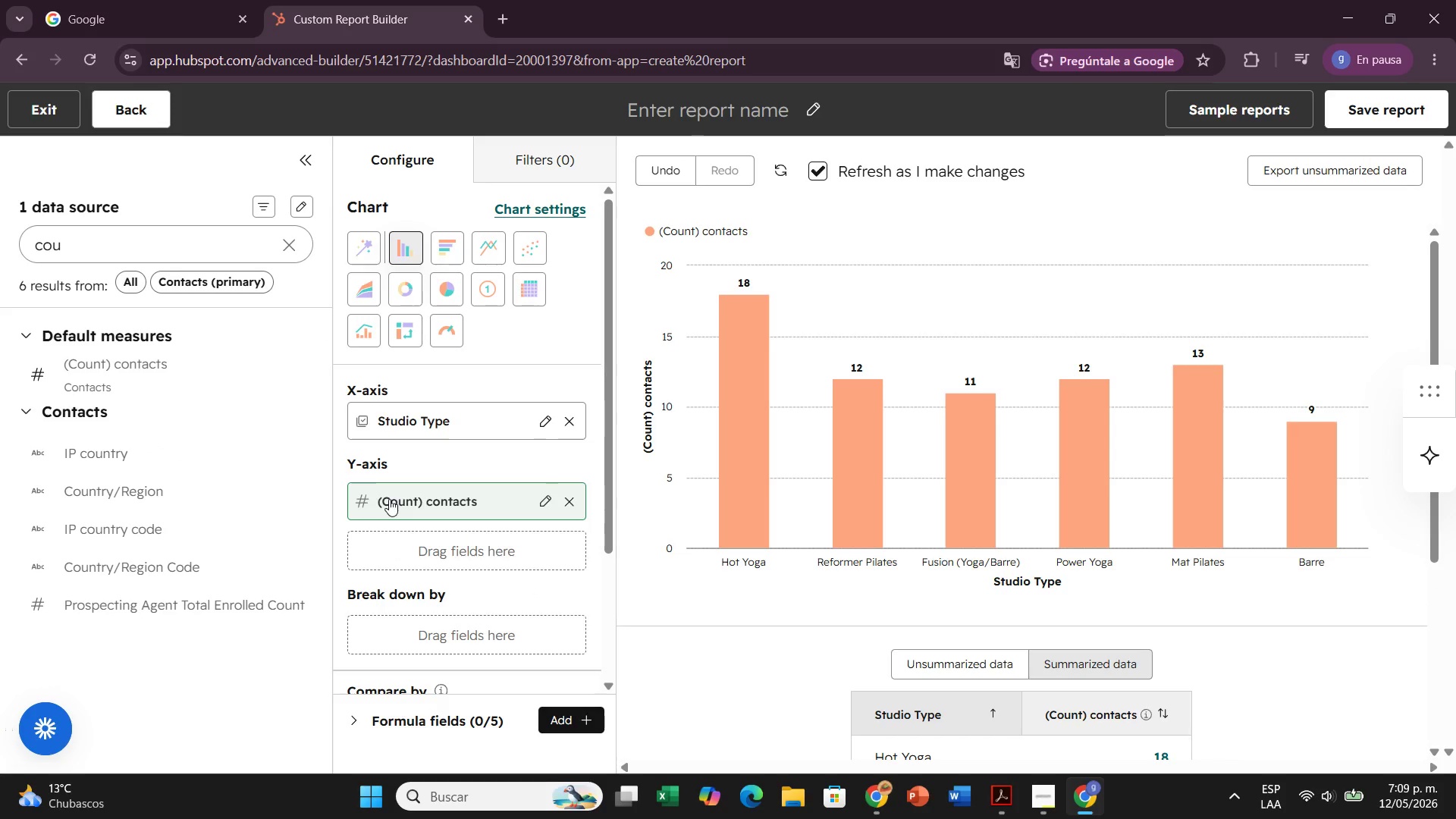 
wait(5.86)
 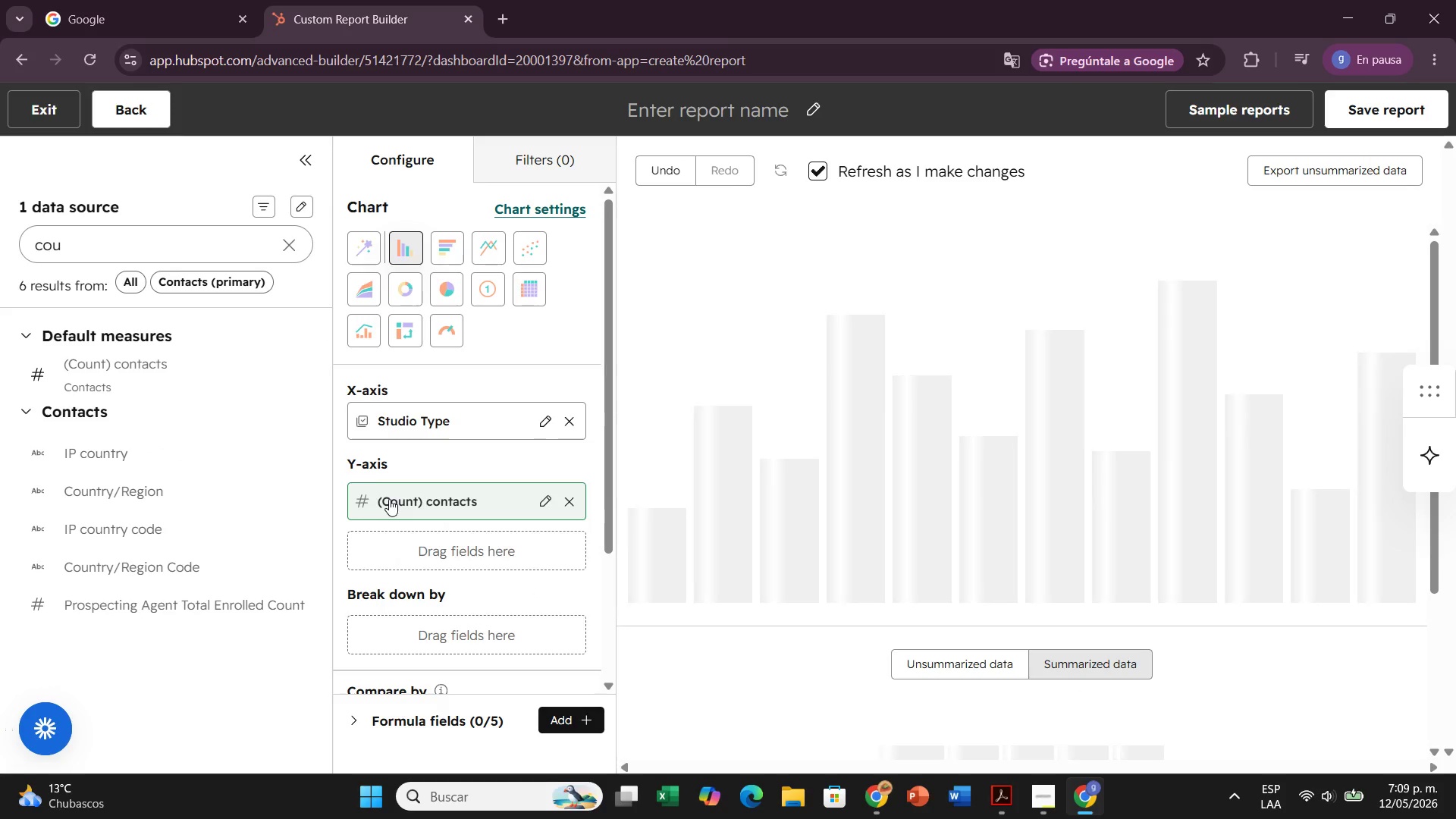 
scroll: coordinate [506, 595], scroll_direction: down, amount: 5.0
 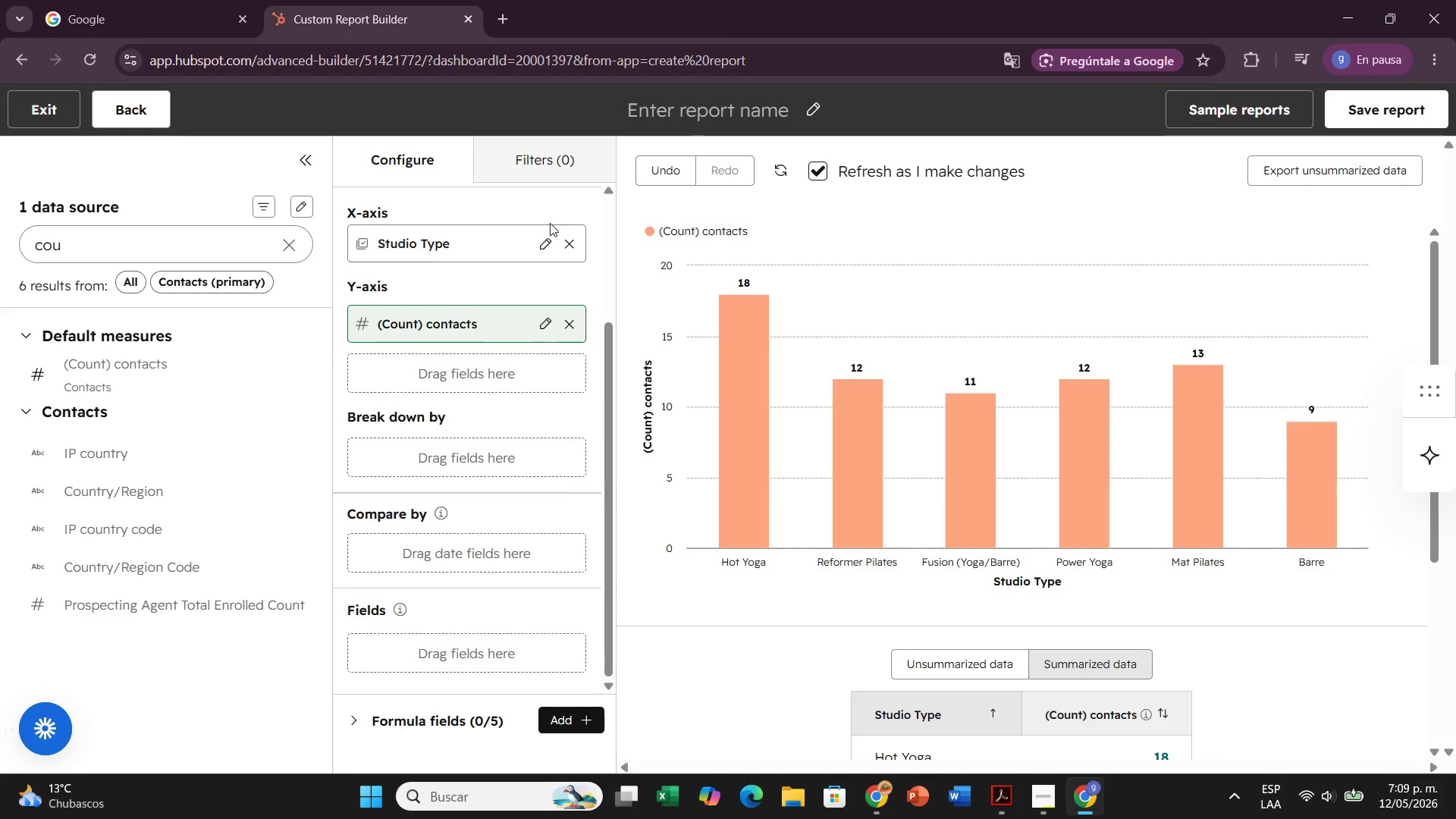 
left_click([522, 213])
 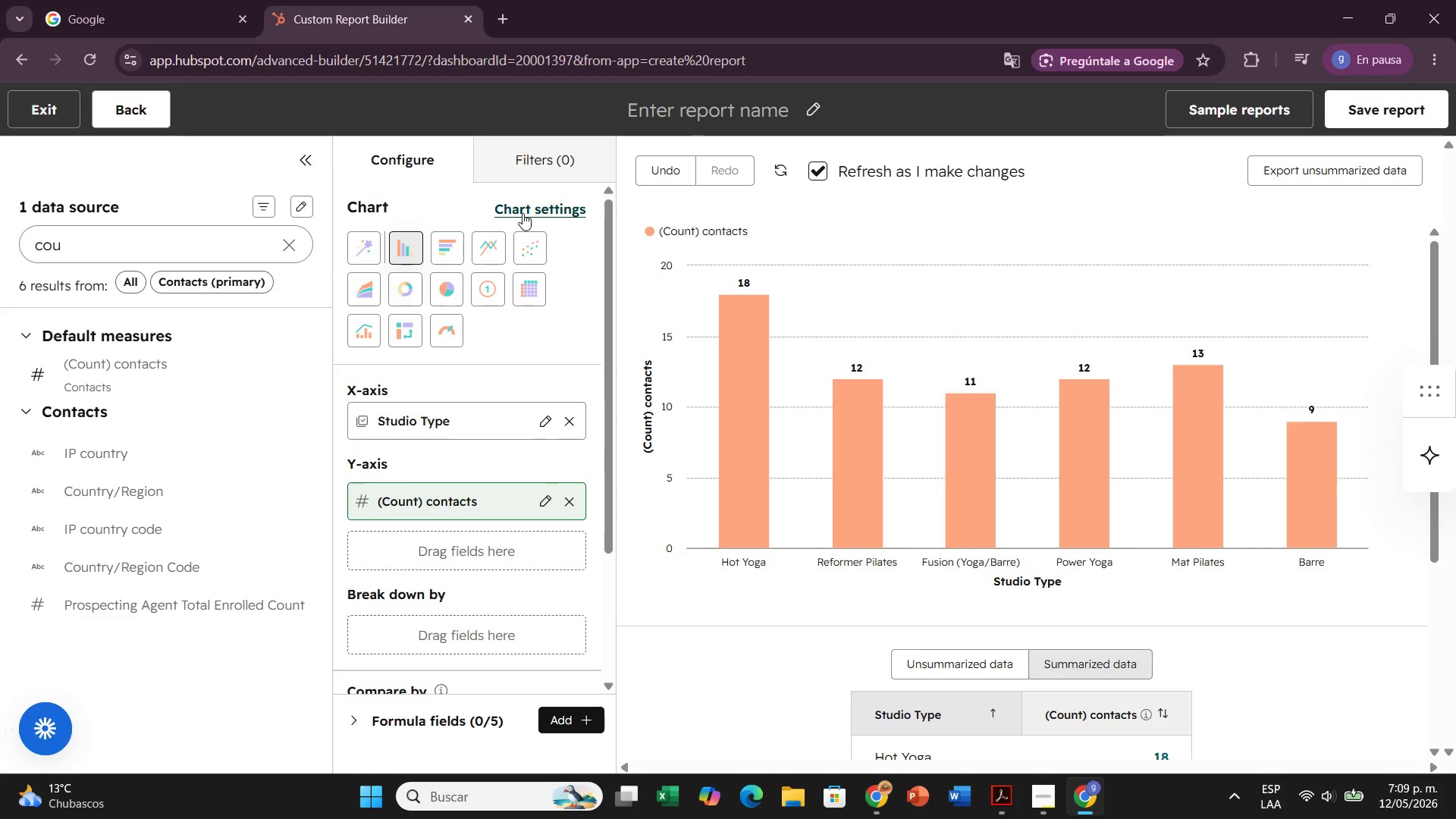 
scroll: coordinate [537, 344], scroll_direction: up, amount: 5.0
 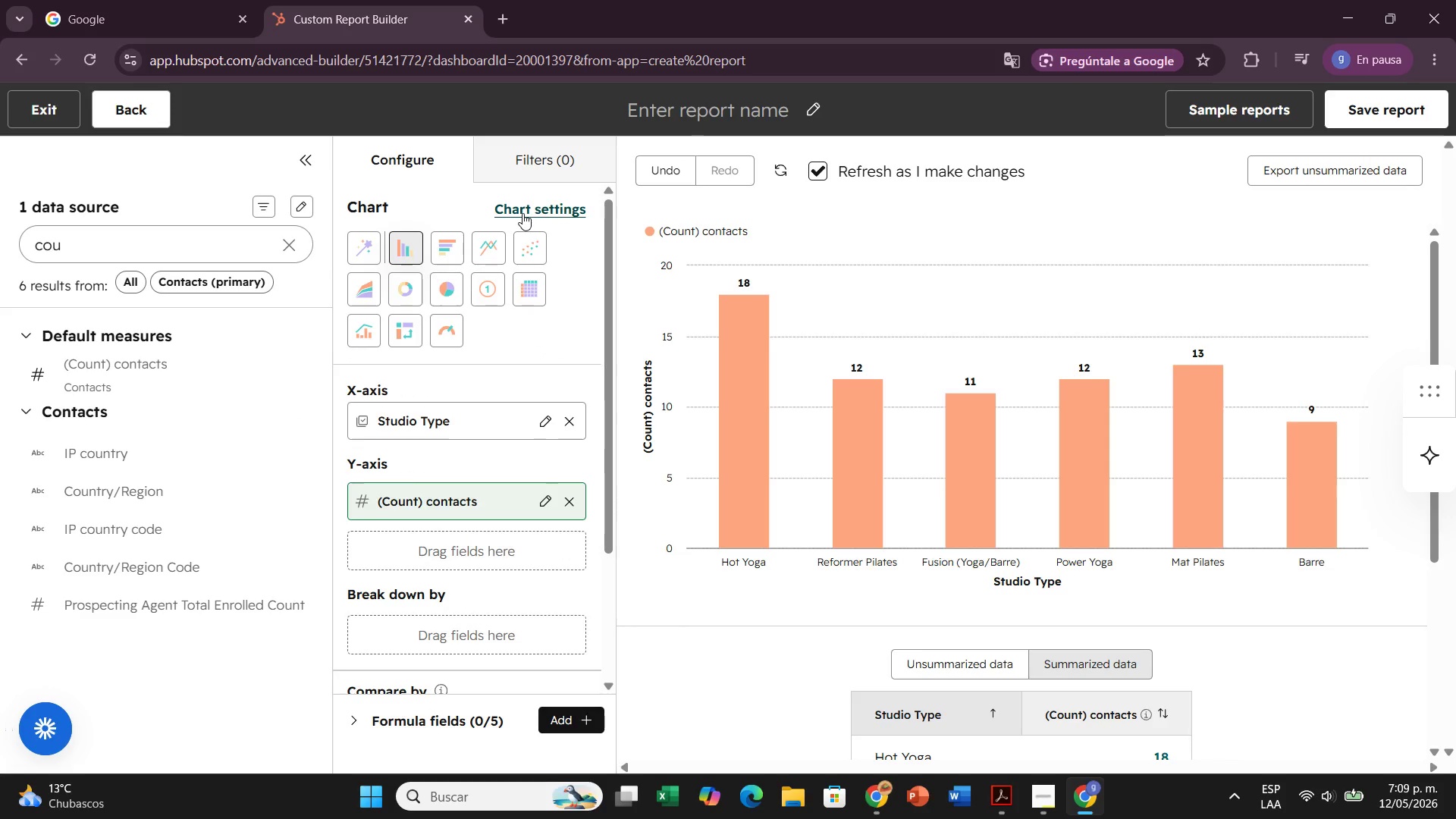 
mouse_move([529, 237])
 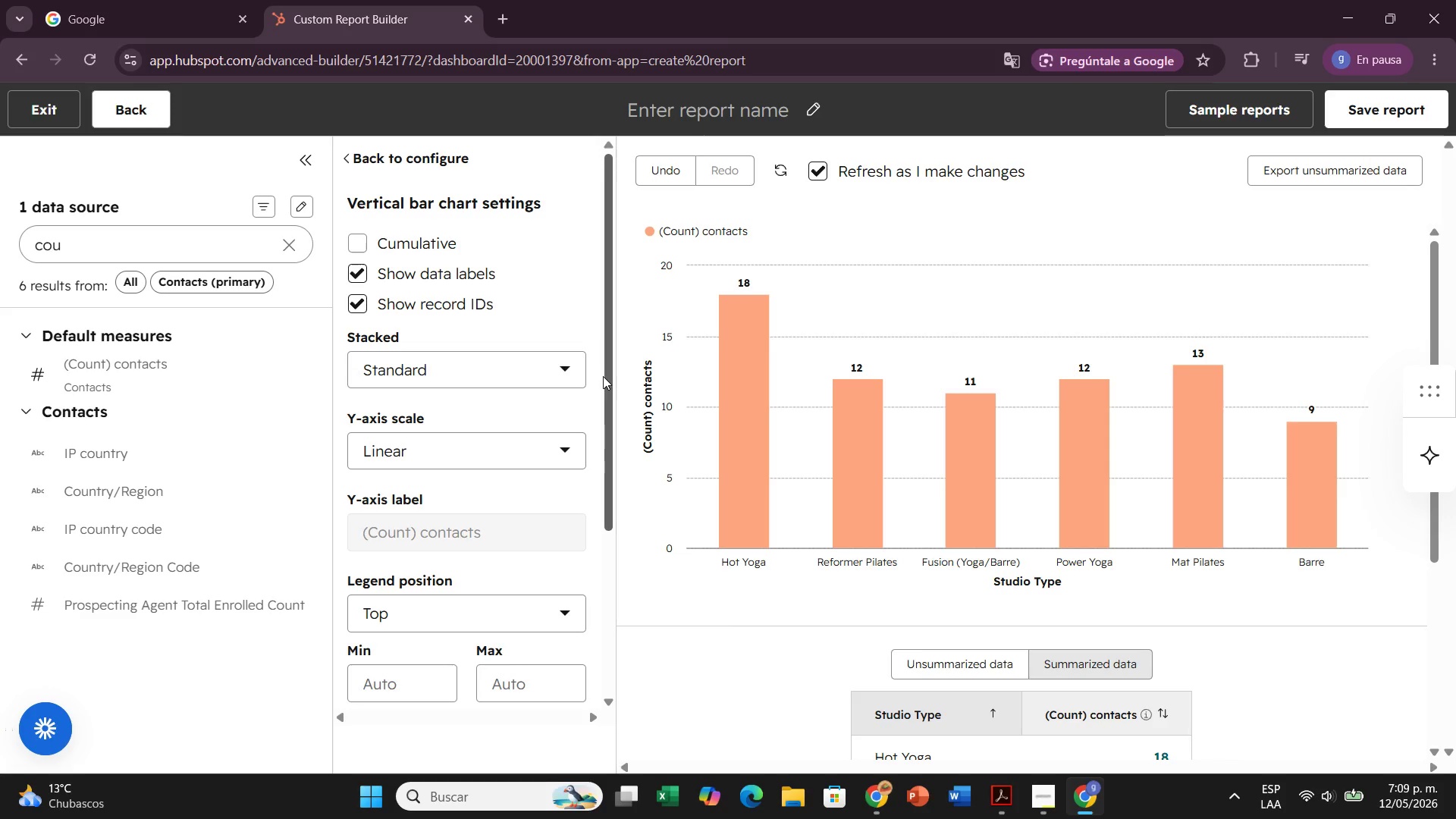 
left_click_drag(start_coordinate=[603, 376], to_coordinate=[607, 362])
 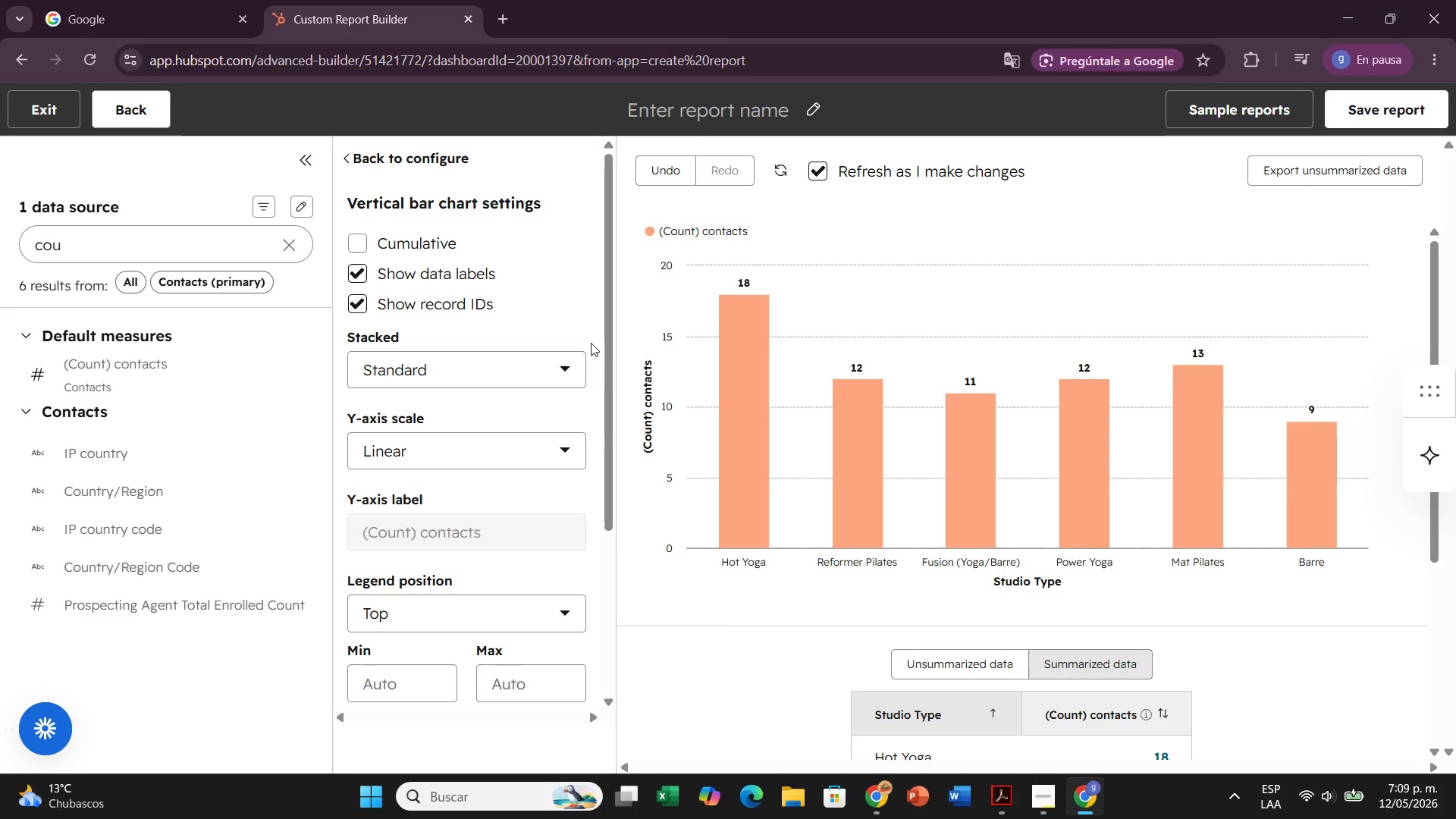 
scroll: coordinate [591, 343], scroll_direction: up, amount: 3.0
 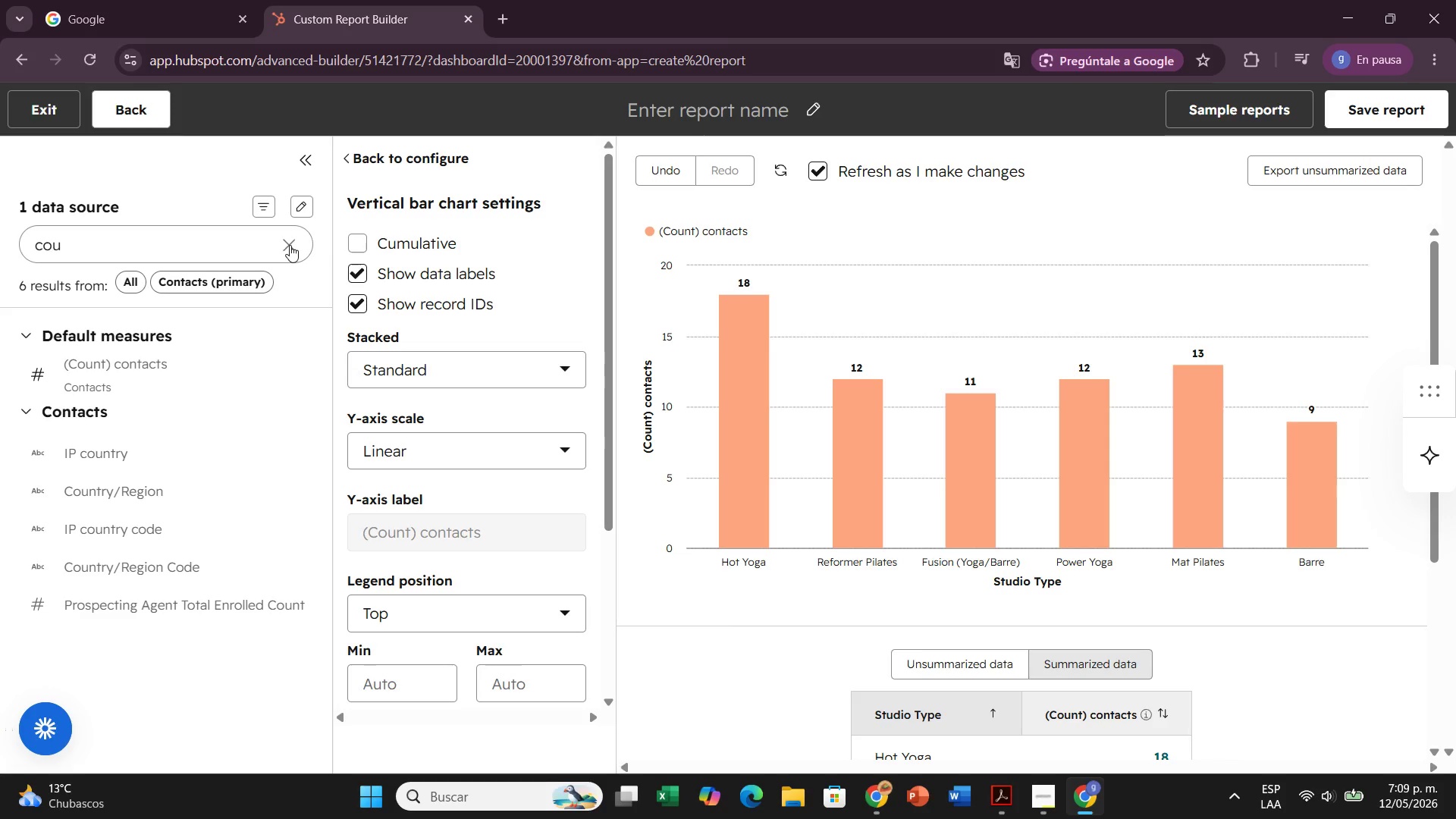 
left_click([290, 245])
 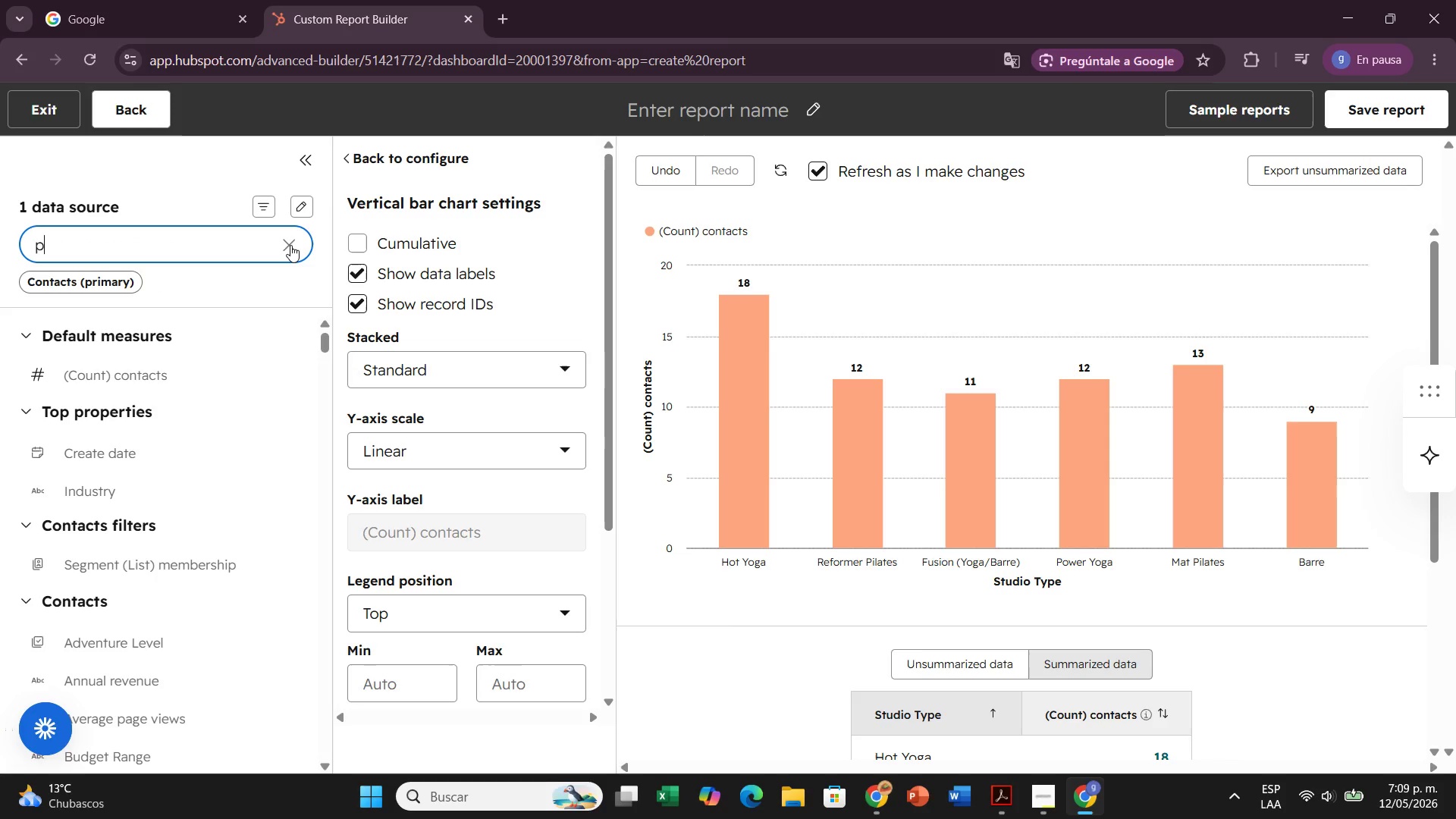 
type(primary)
 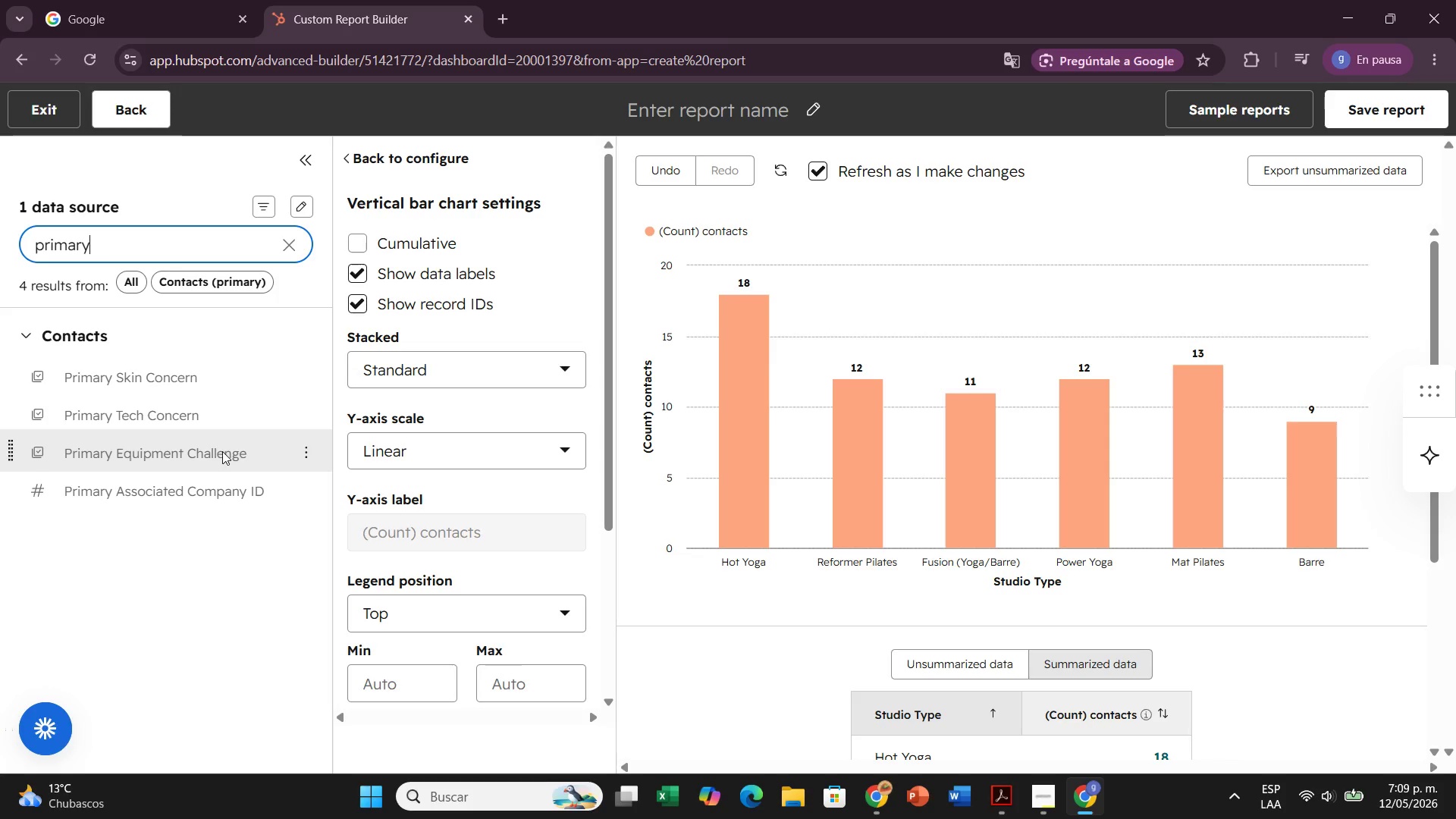 
left_click_drag(start_coordinate=[221, 451], to_coordinate=[157, 384])
 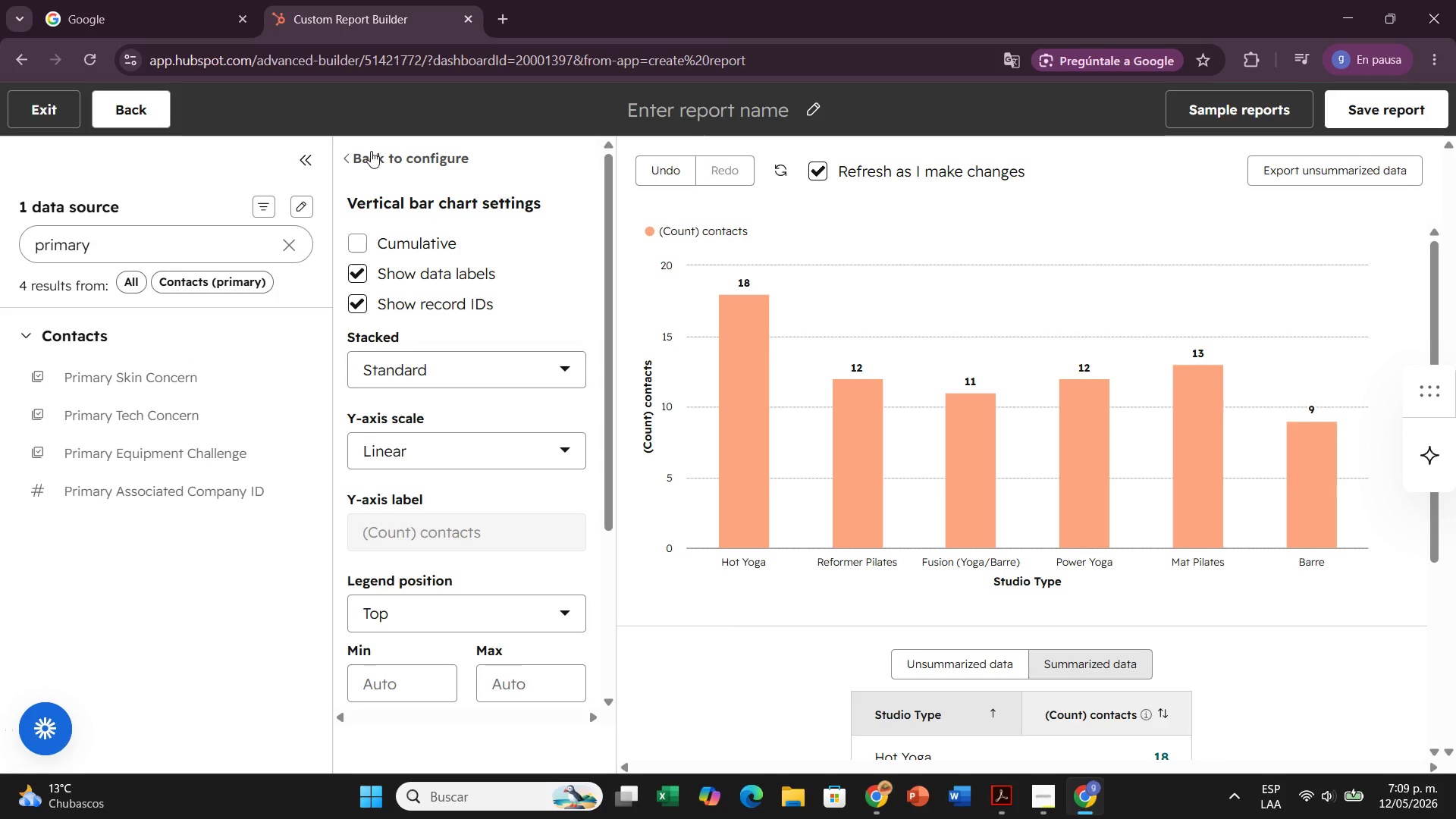 
scroll: coordinate [369, 305], scroll_direction: up, amount: 1.0
 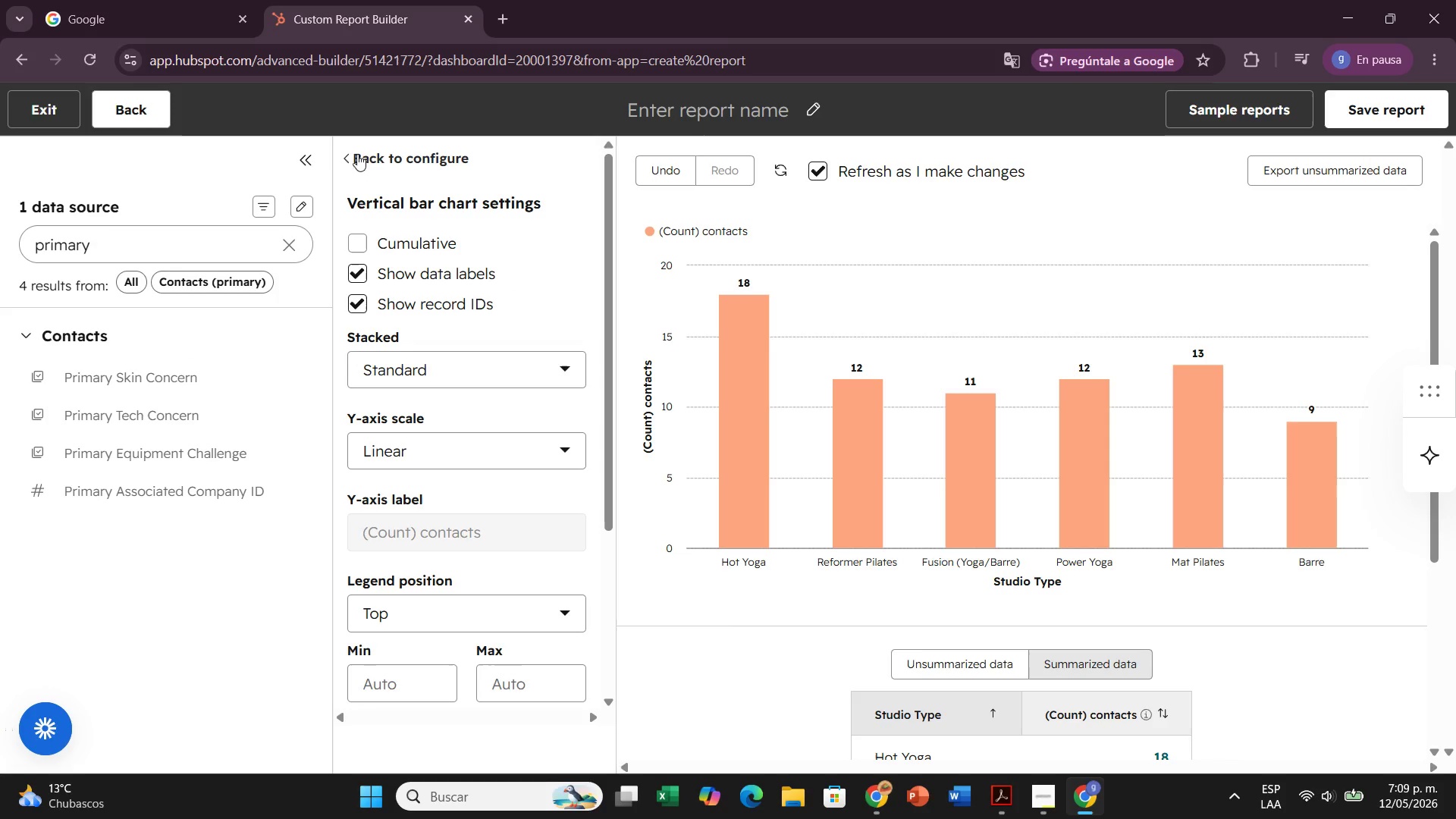 
left_click([371, 151])
 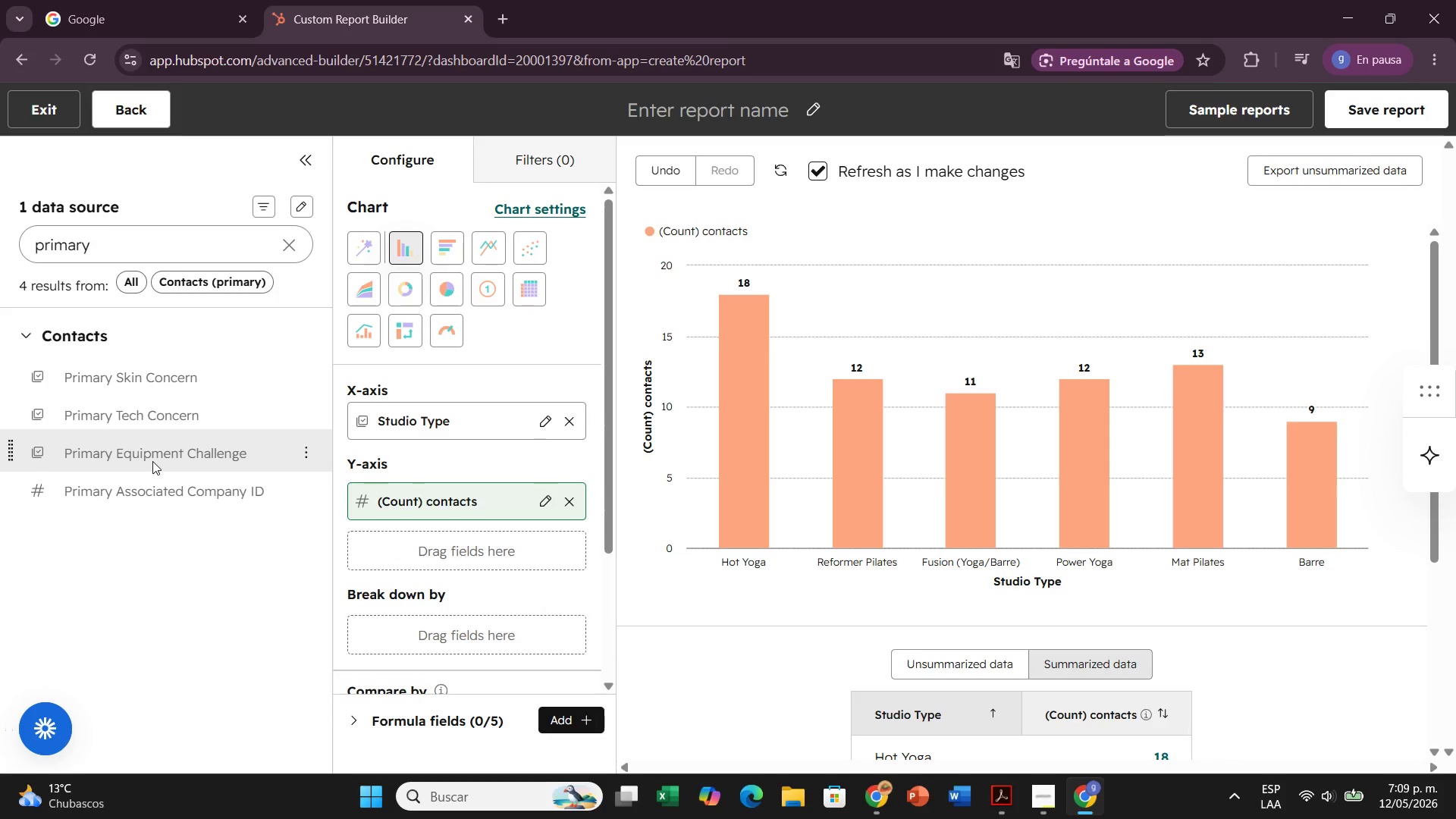 
left_click_drag(start_coordinate=[152, 464], to_coordinate=[374, 411])
 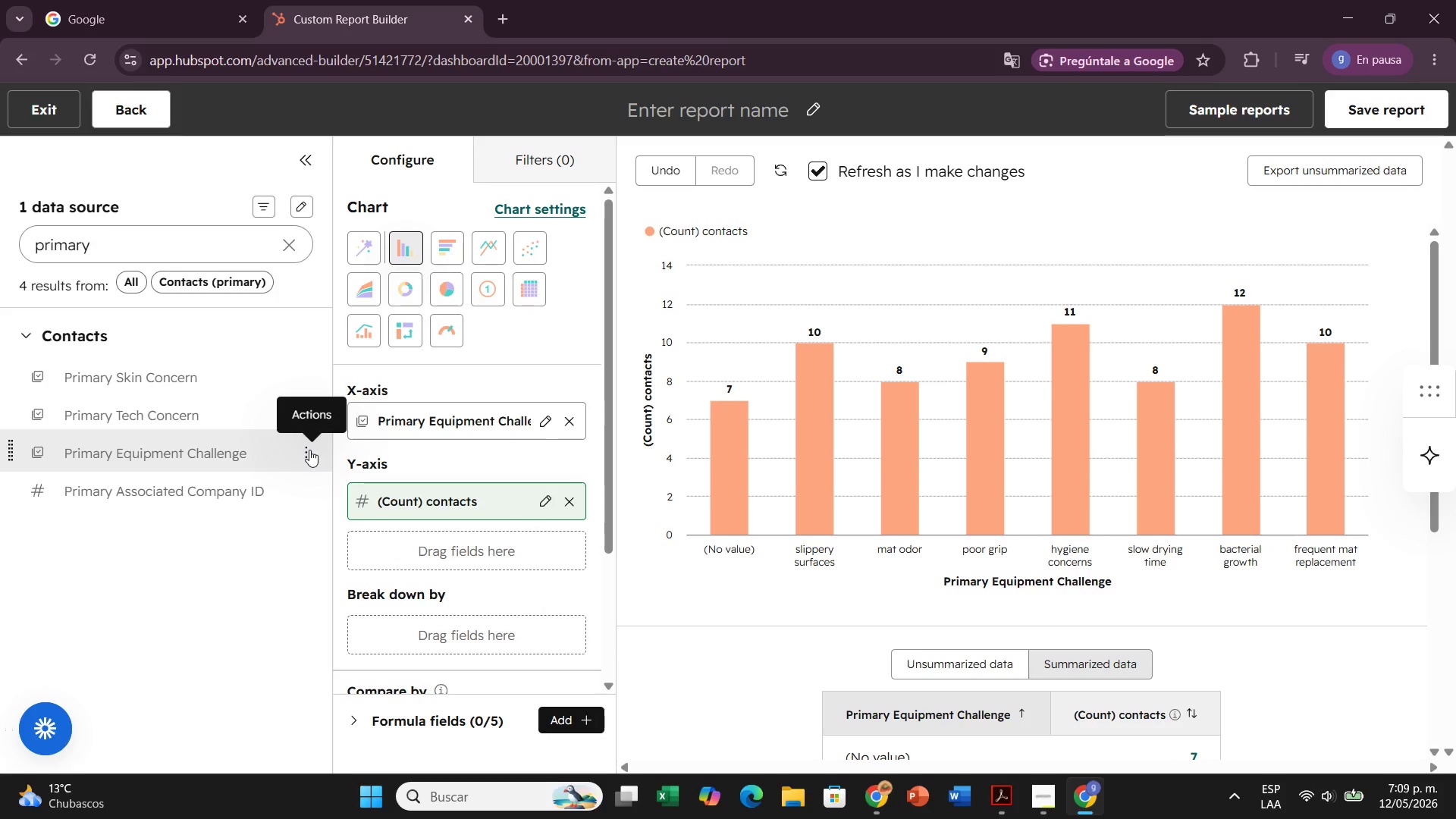 
wait(11.91)
 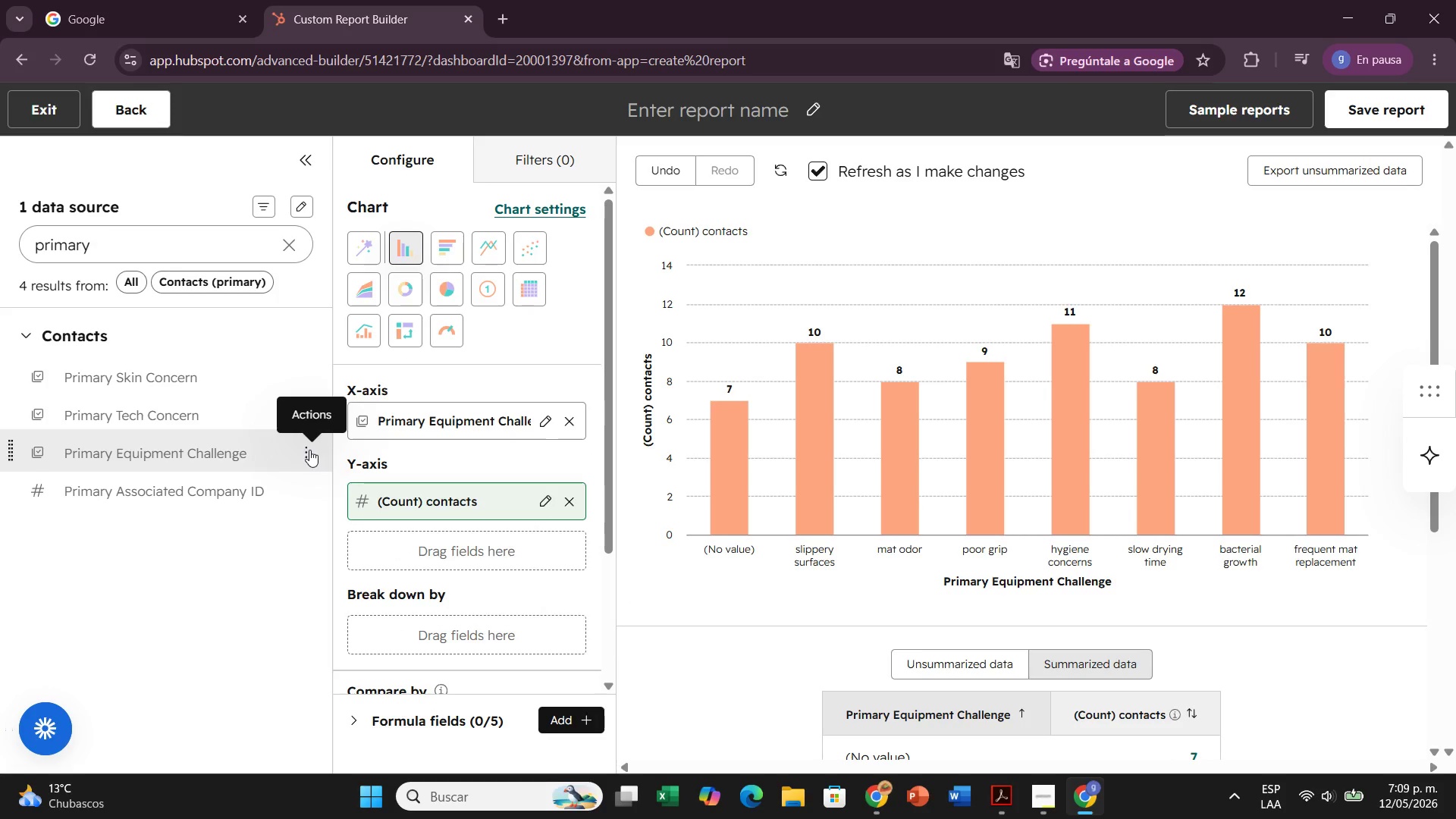 
left_click([563, 204])
 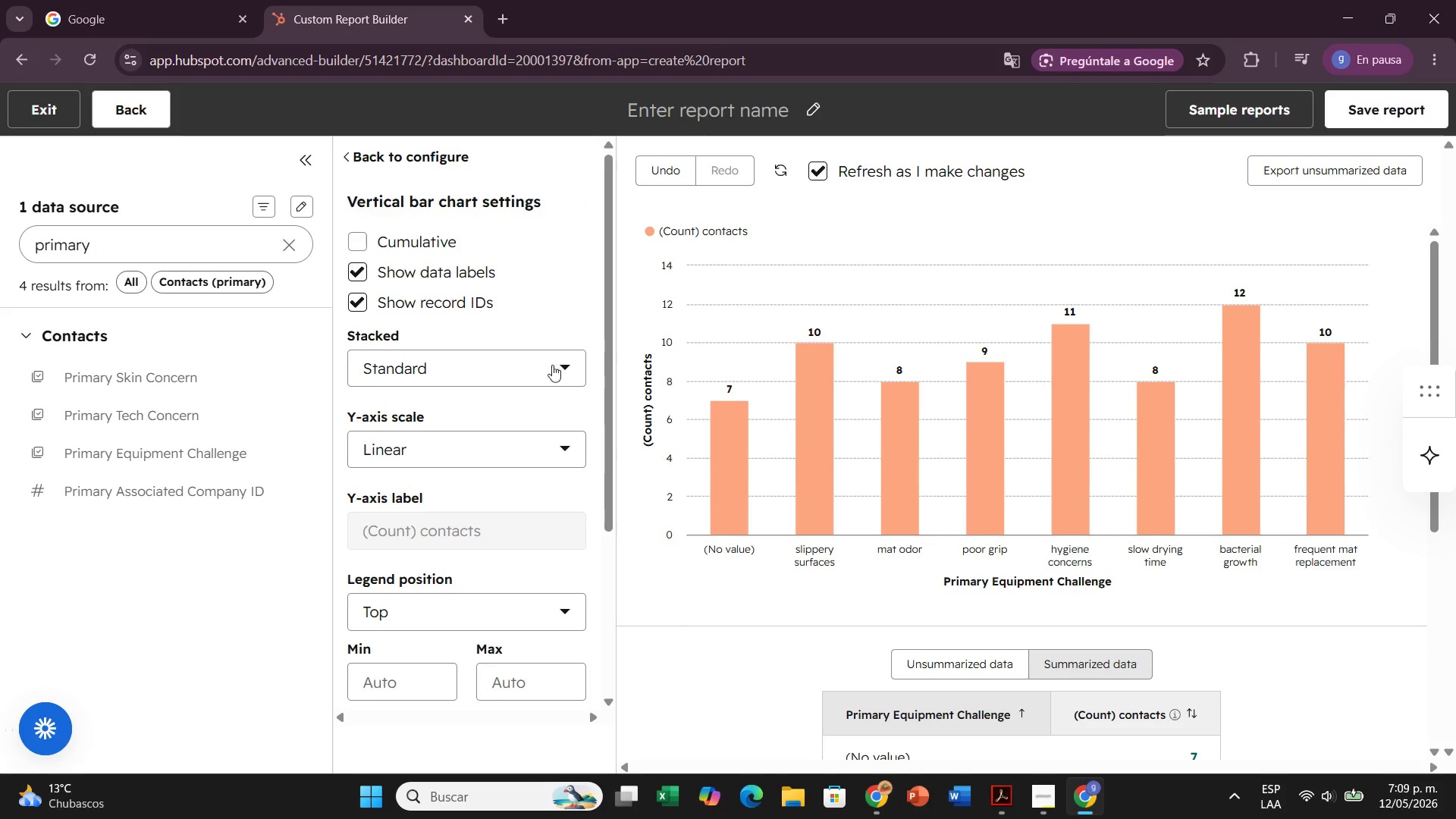 
scroll: coordinate [544, 394], scroll_direction: down, amount: 3.0
 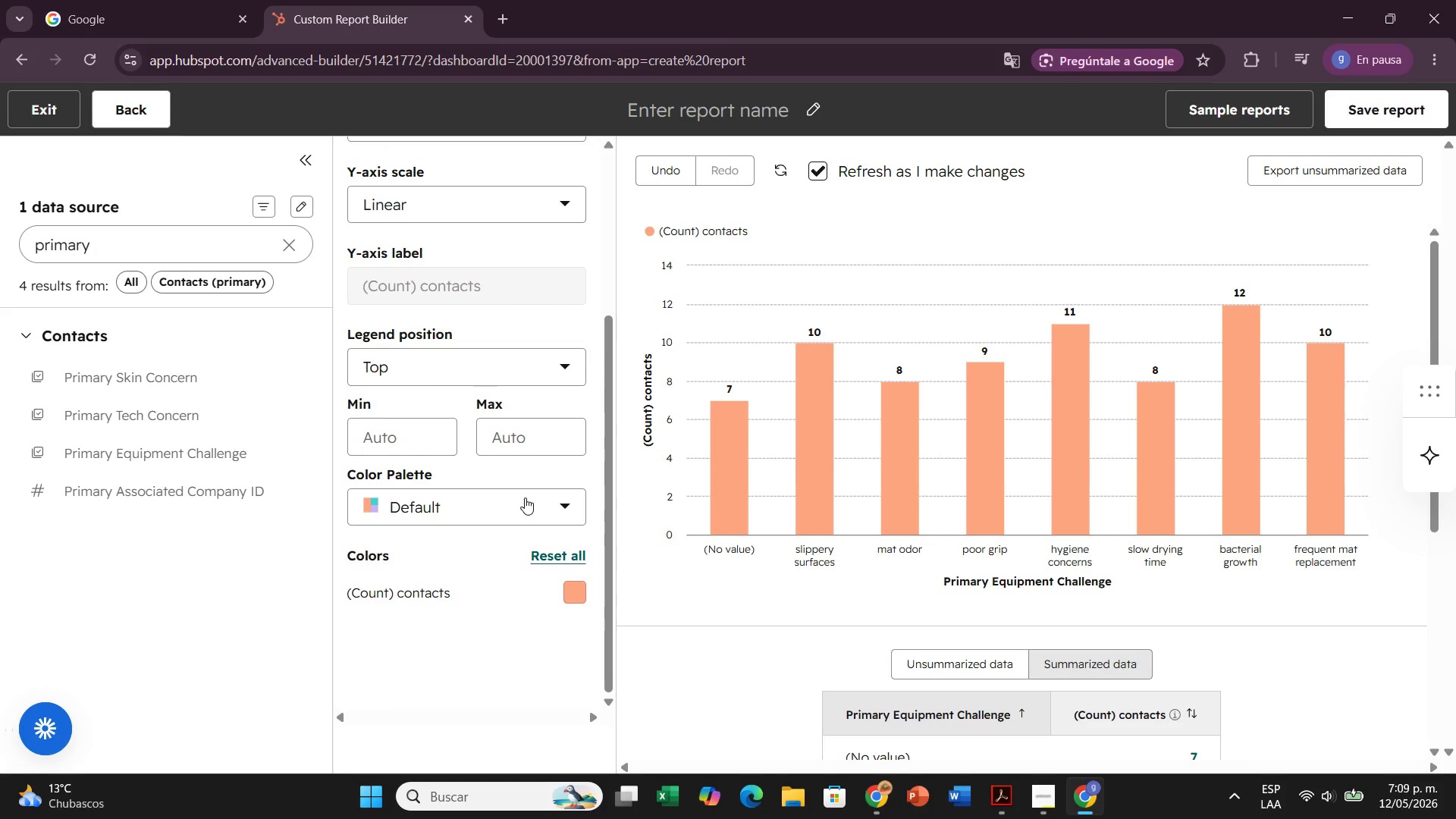 
left_click([525, 497])
 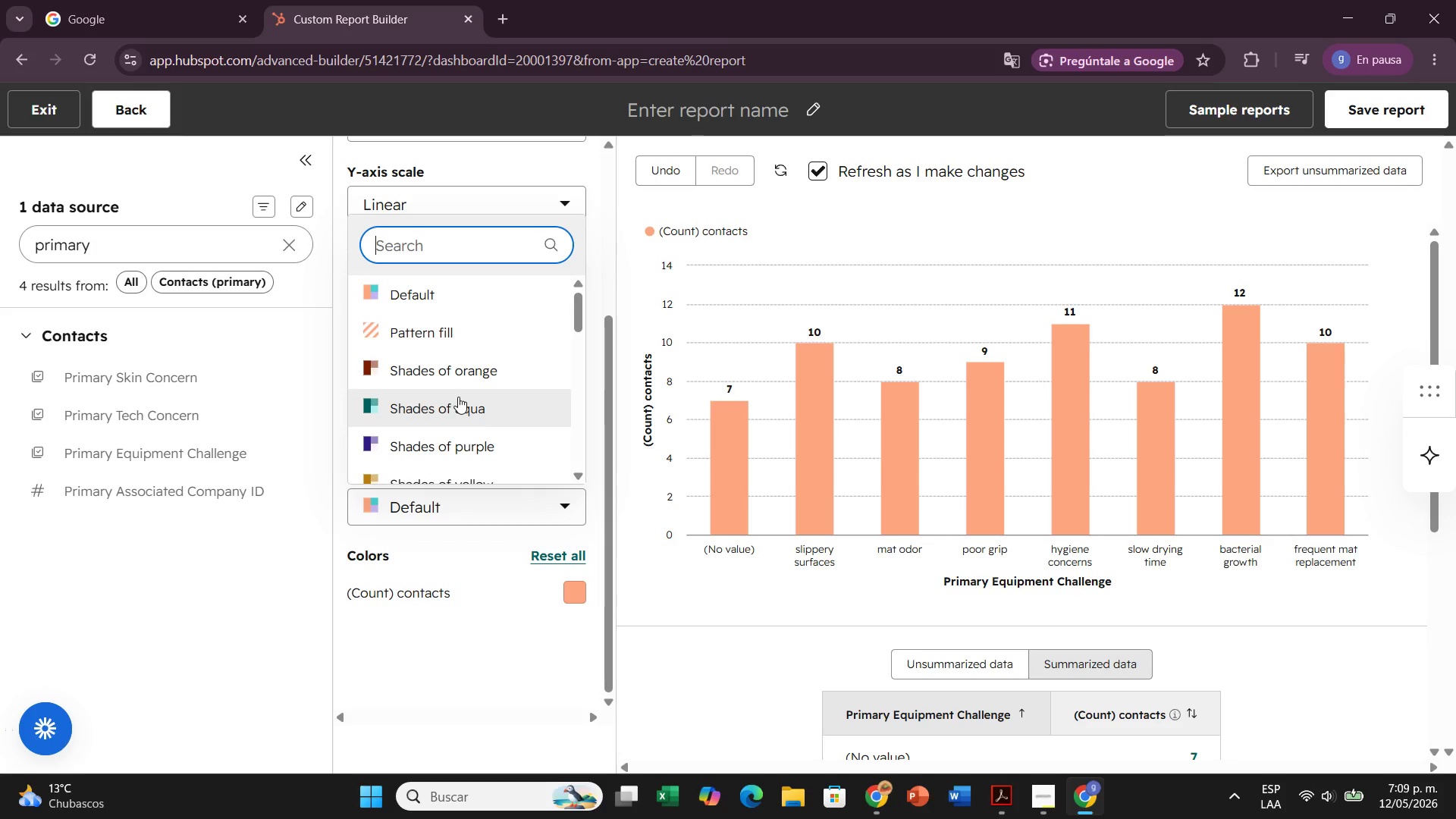 
scroll: coordinate [454, 403], scroll_direction: down, amount: 3.0
 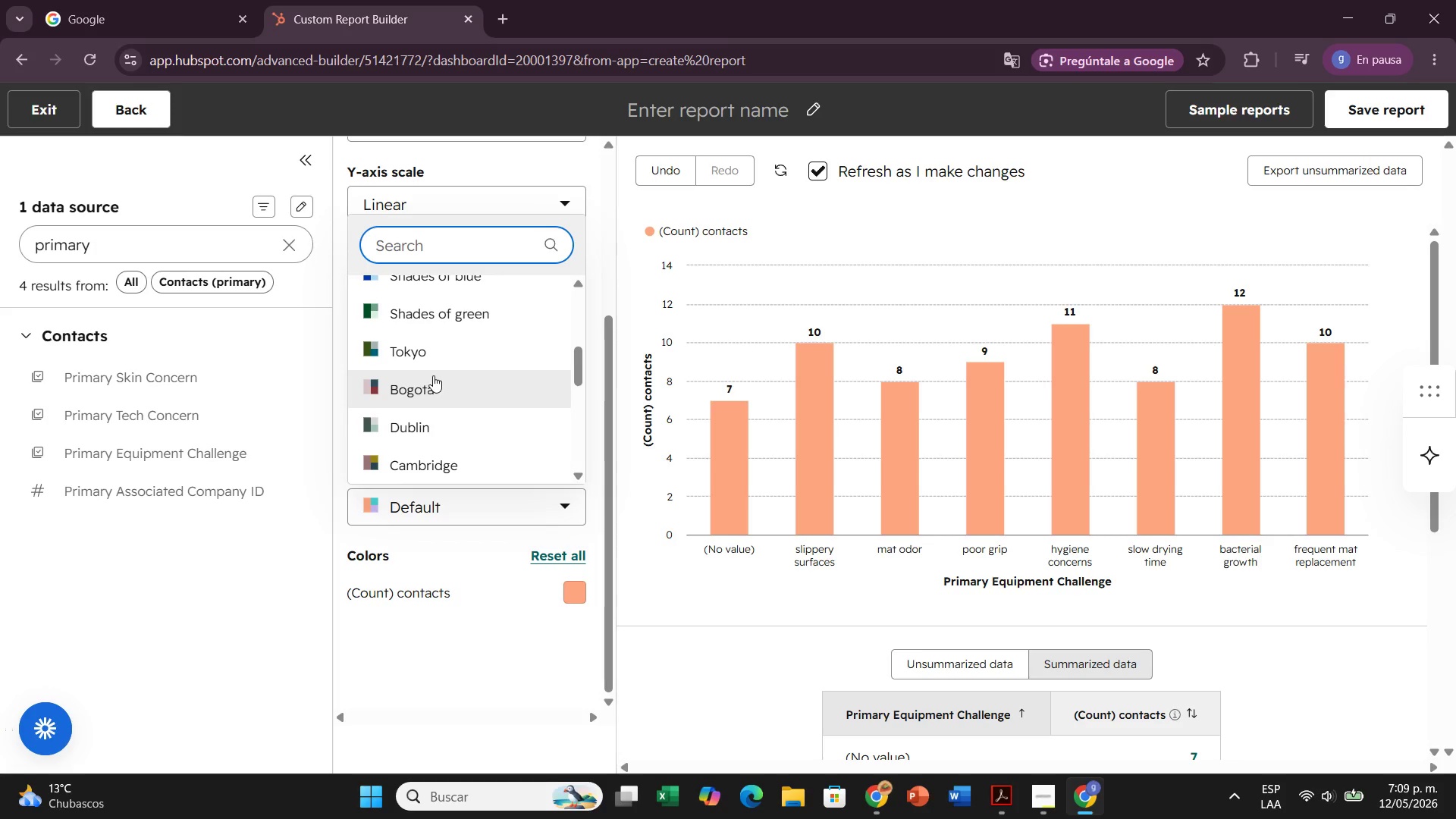 
left_click([433, 375])
 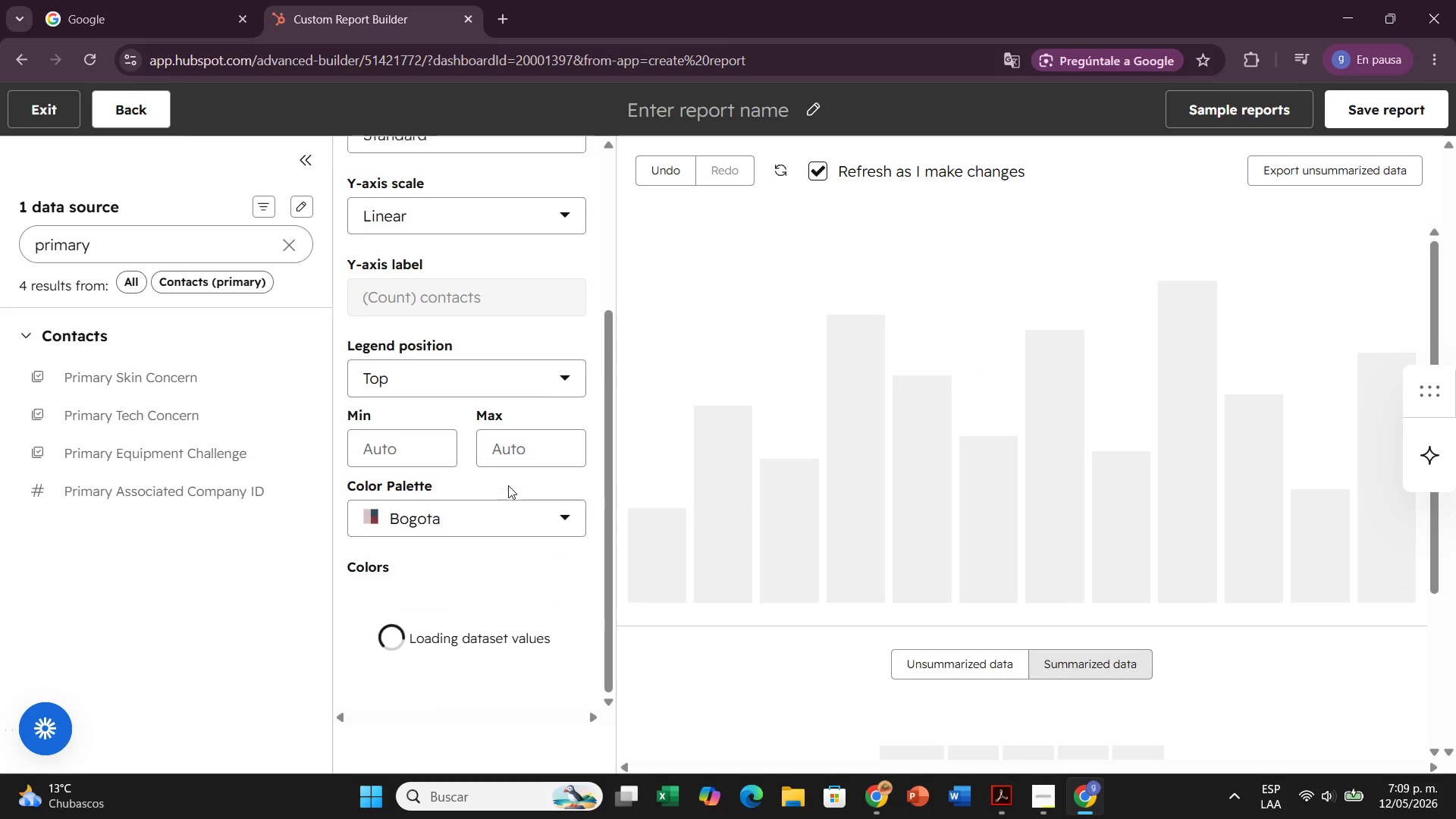 
left_click([407, 441])
 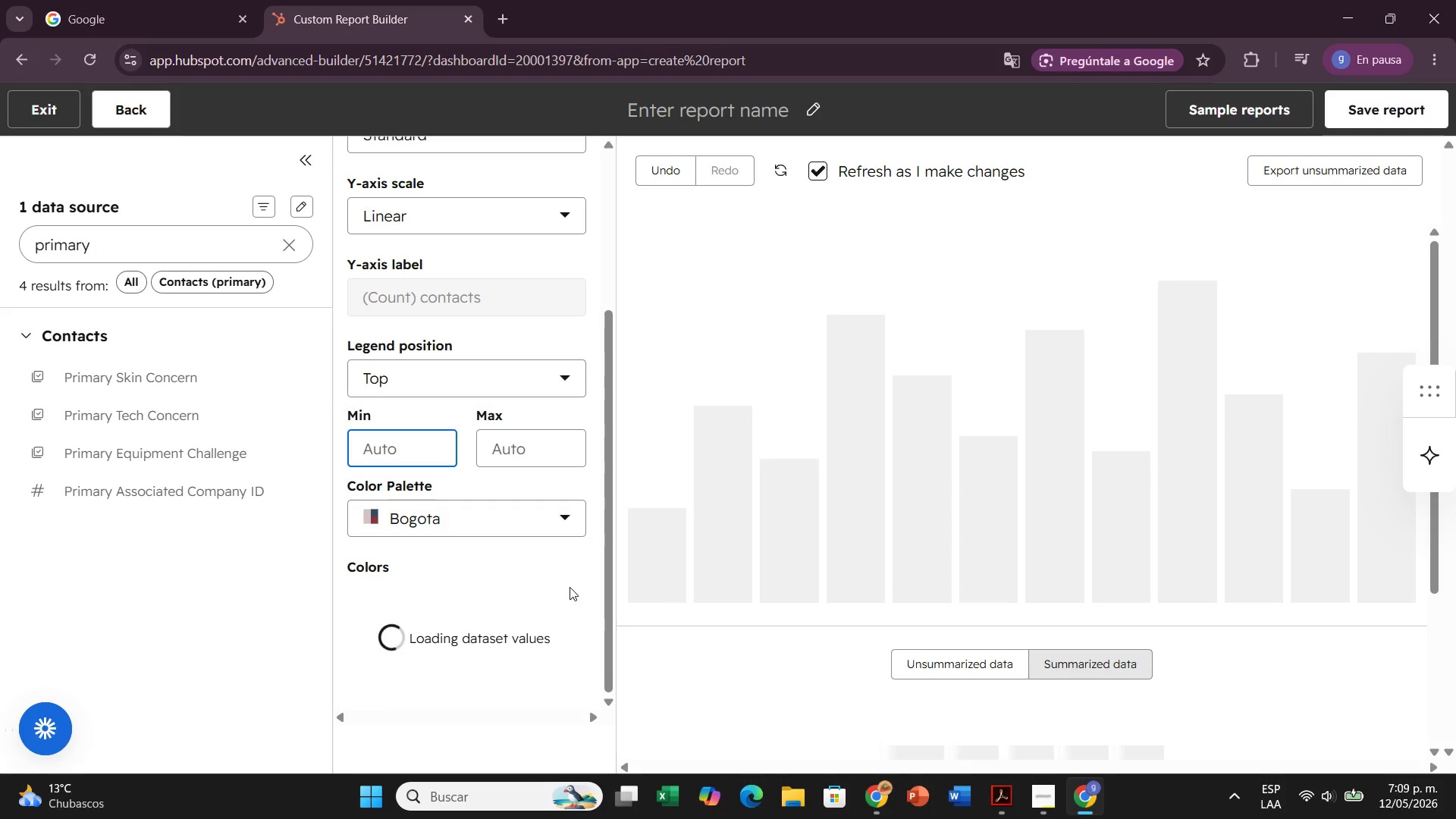 
left_click([570, 587])
 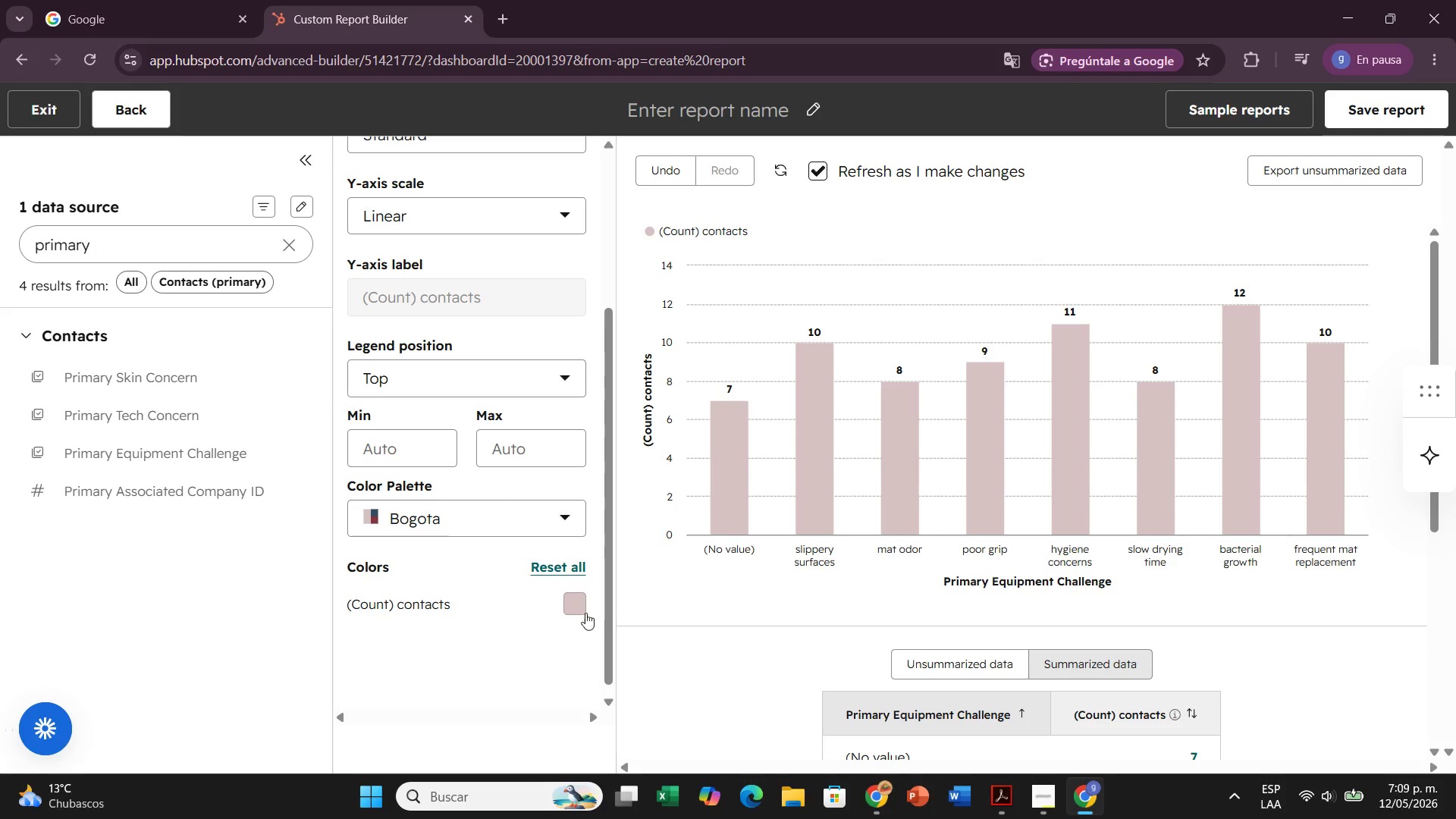 
left_click([578, 613])
 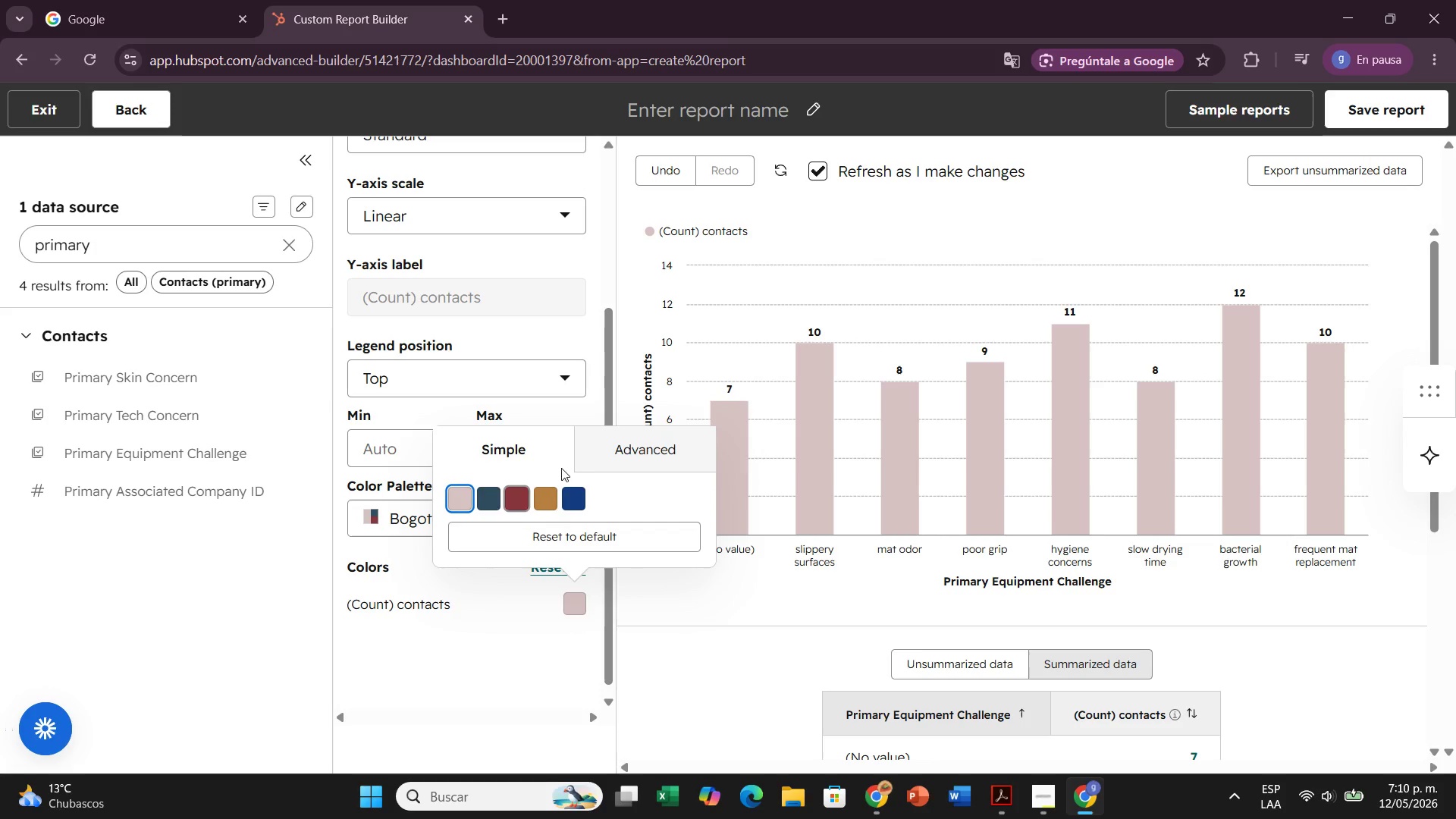 
left_click([618, 438])
 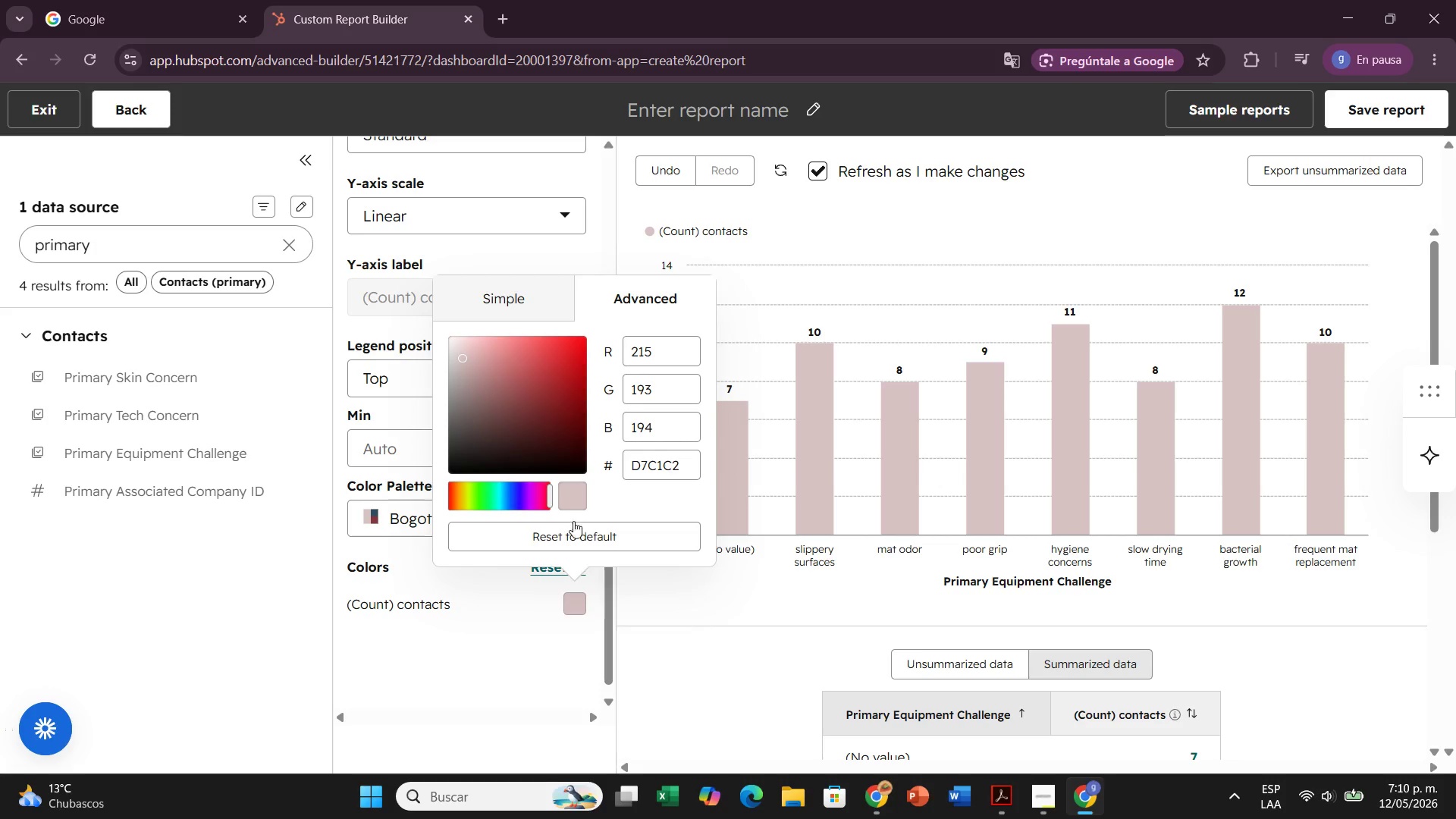 
left_click([502, 626])
 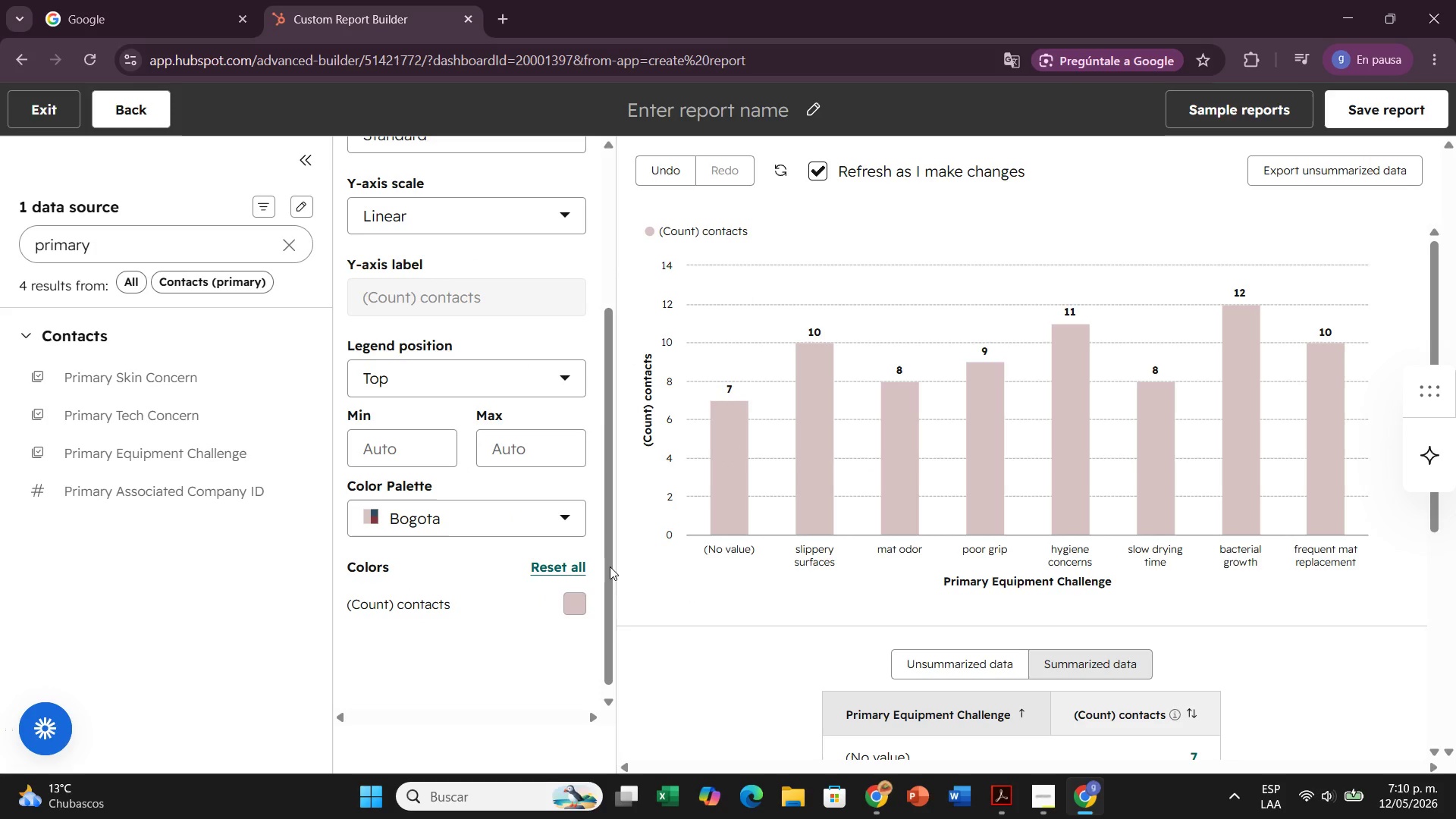 
wait(5.51)
 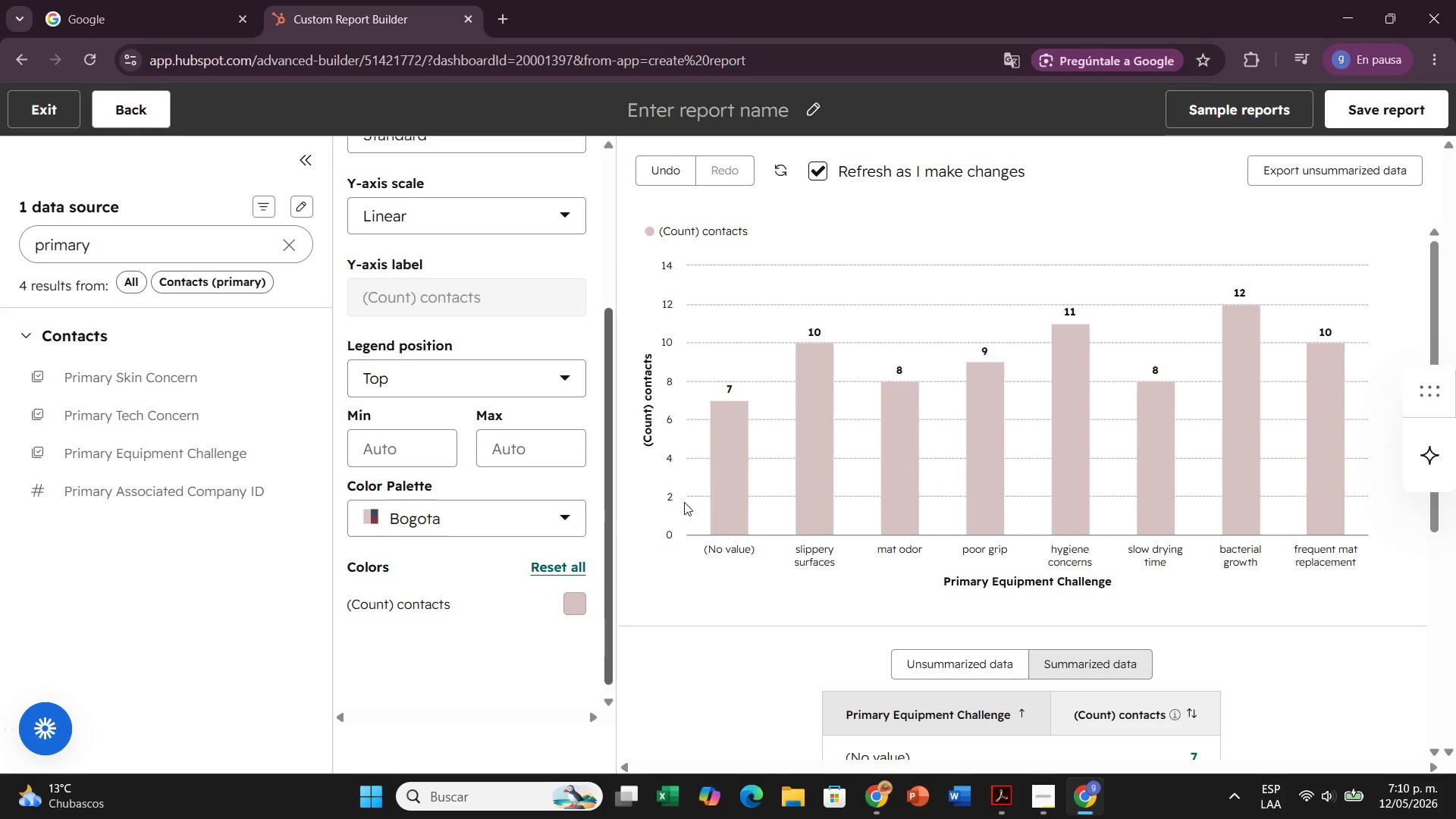 
left_click([561, 532])
 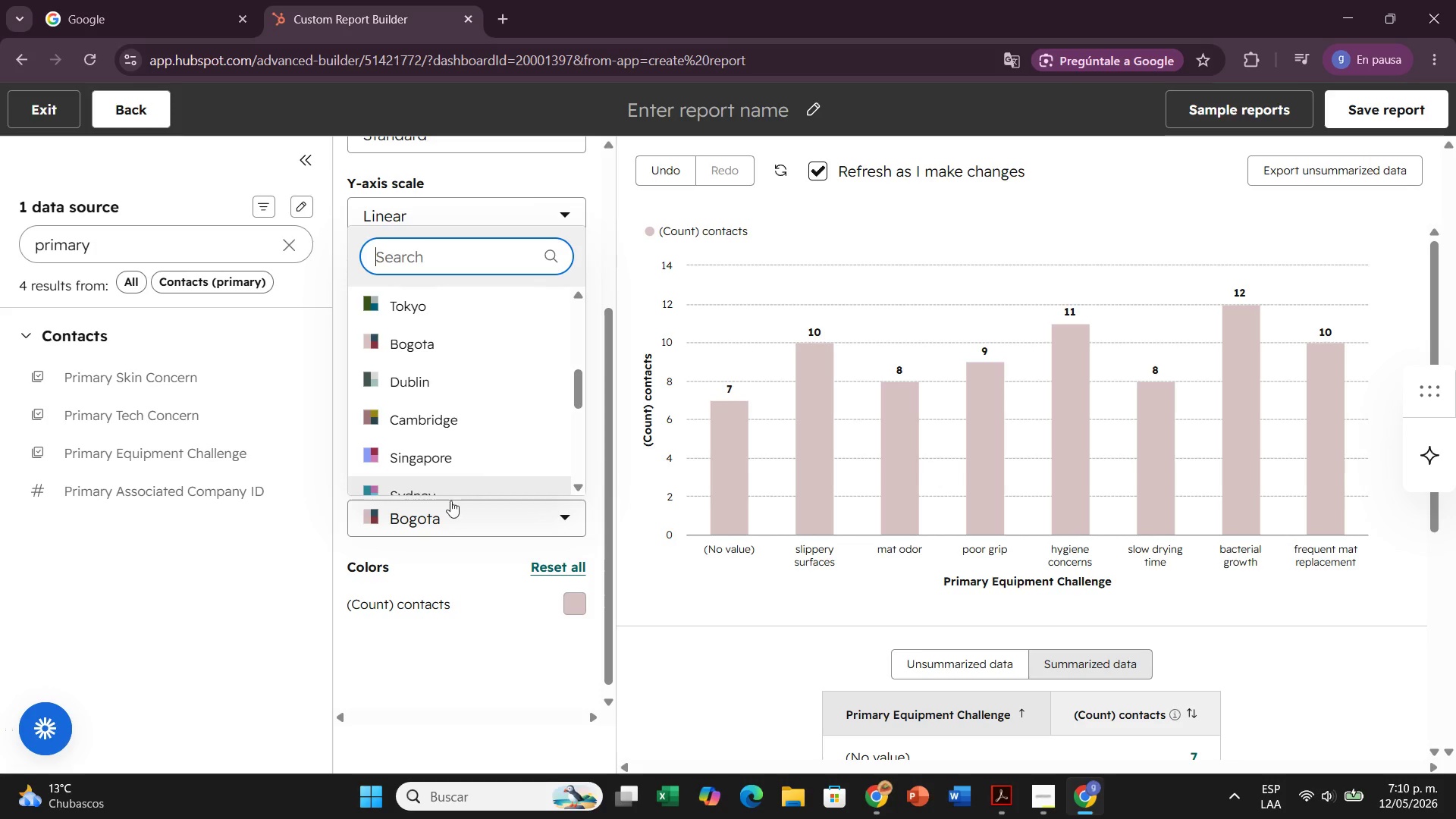 
left_click([427, 511])
 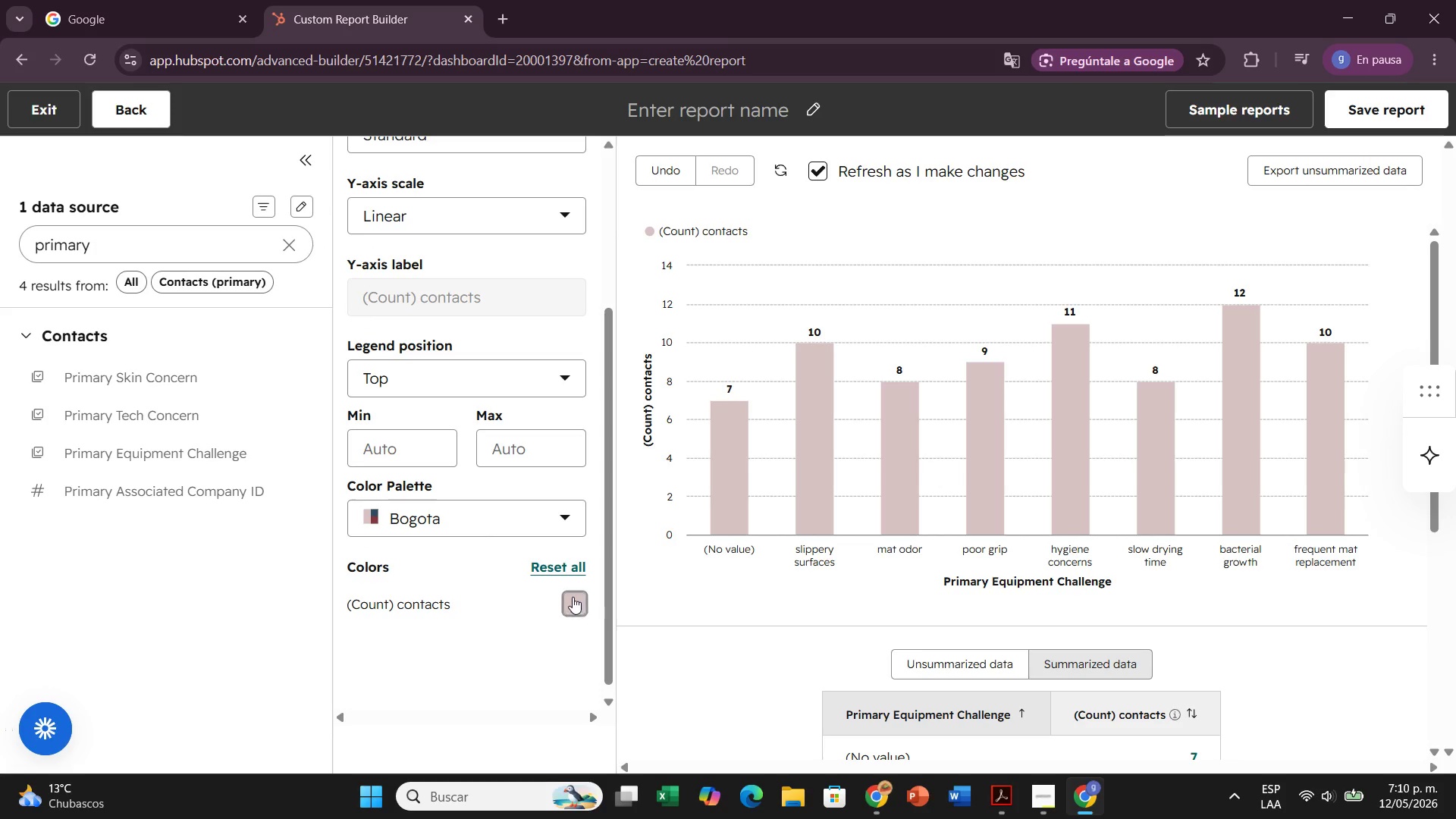 
left_click([573, 597])
 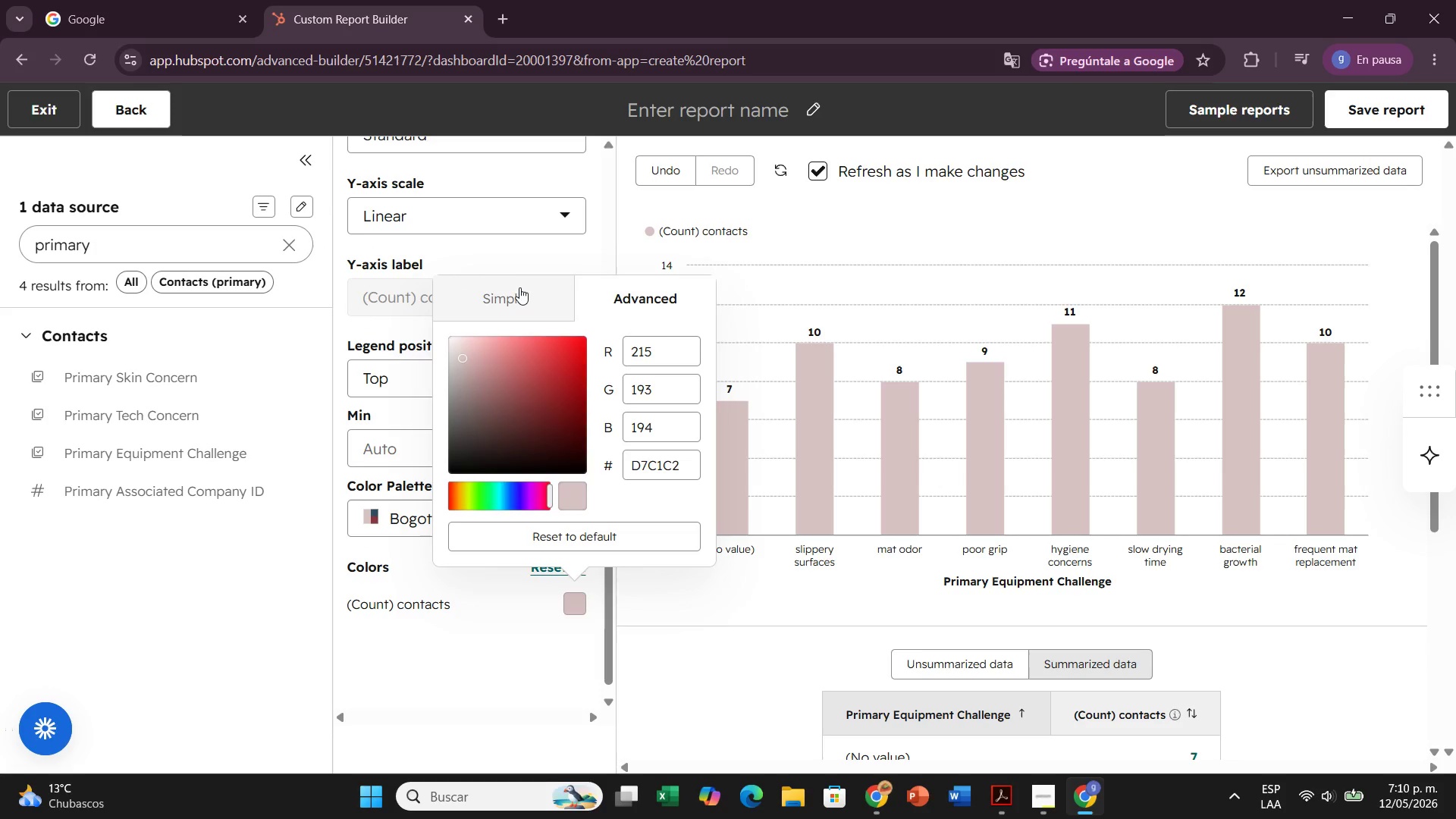 
left_click([519, 289])
 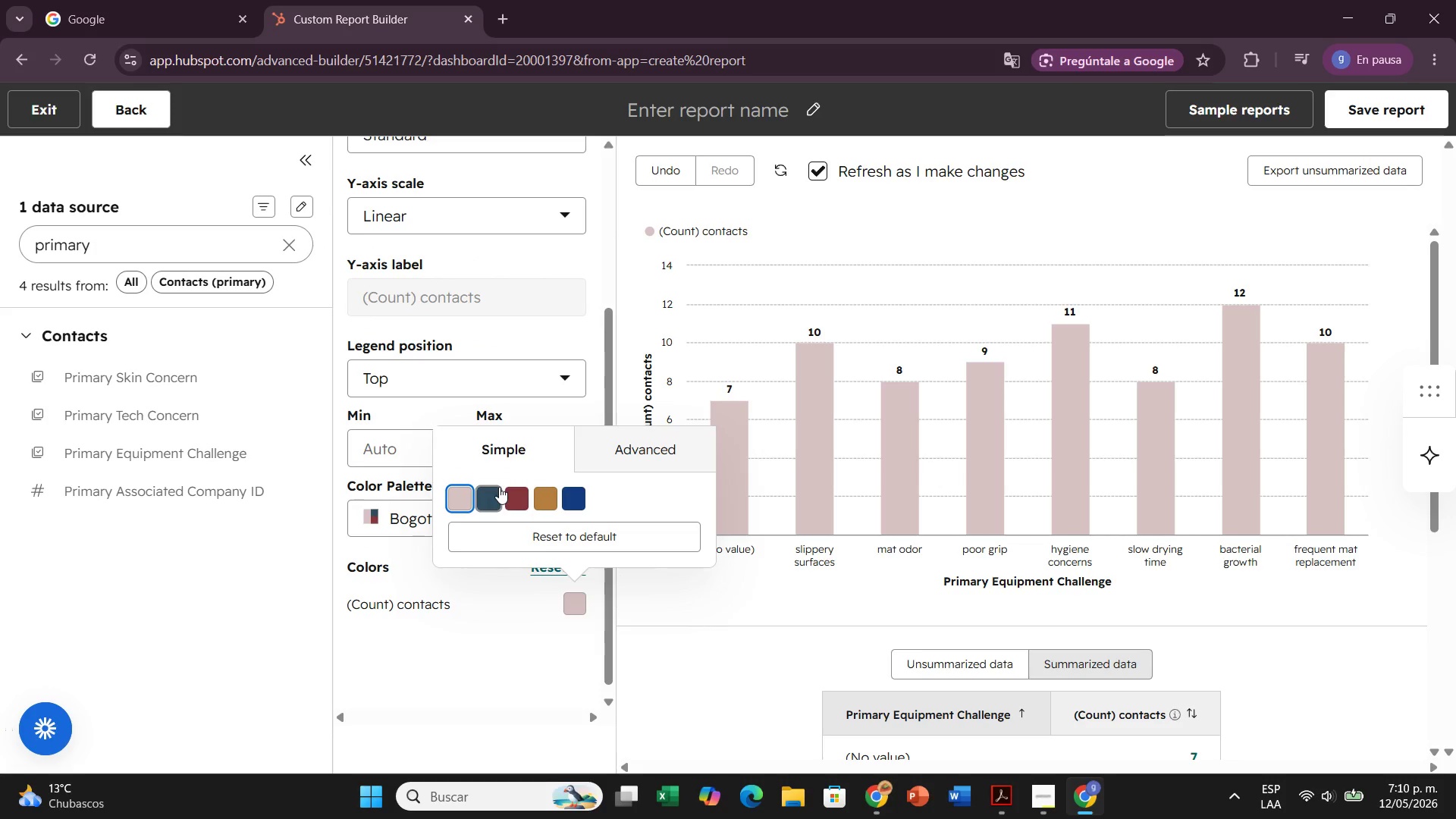 
left_click([499, 487])
 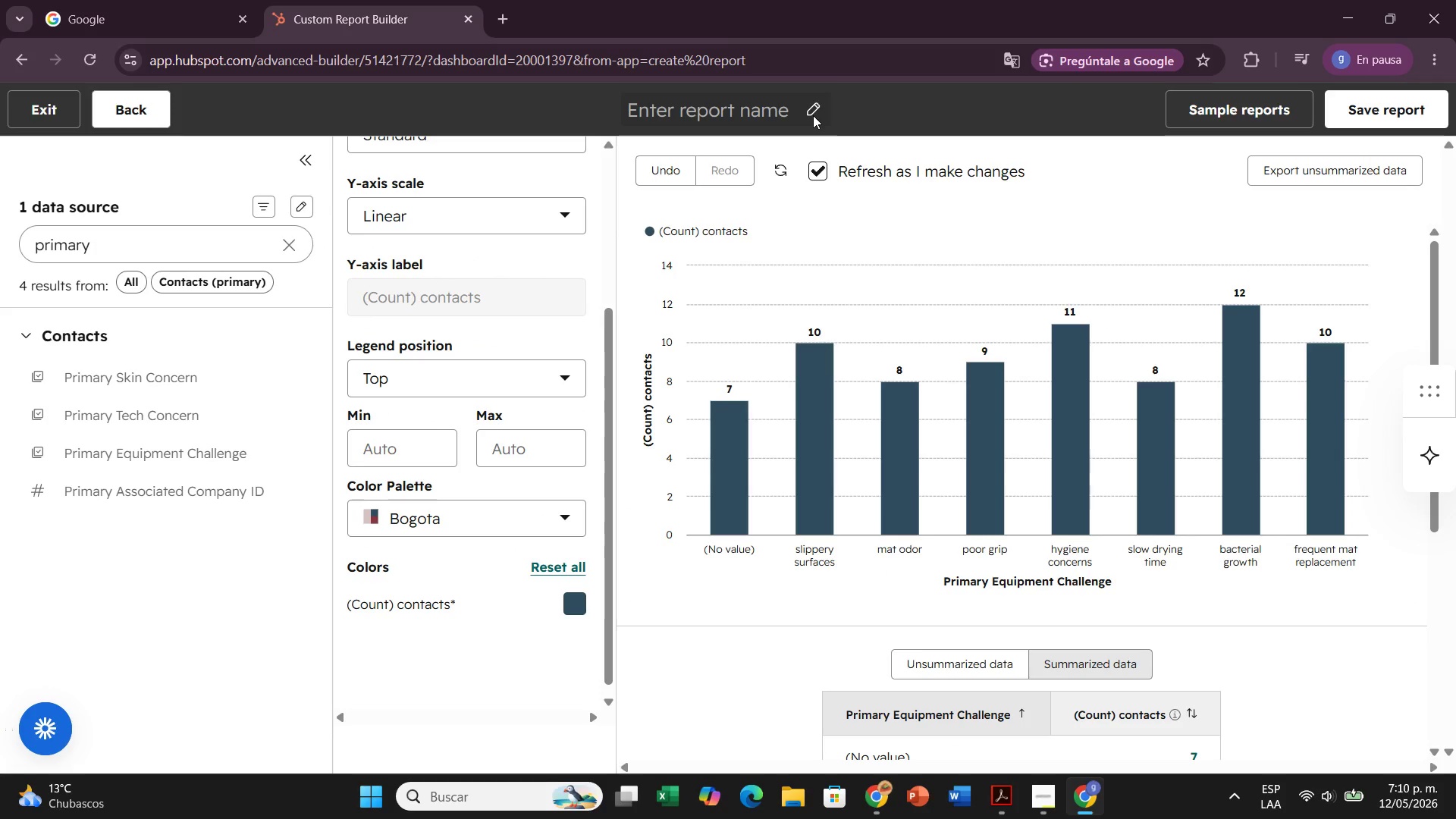 
wait(36.58)
 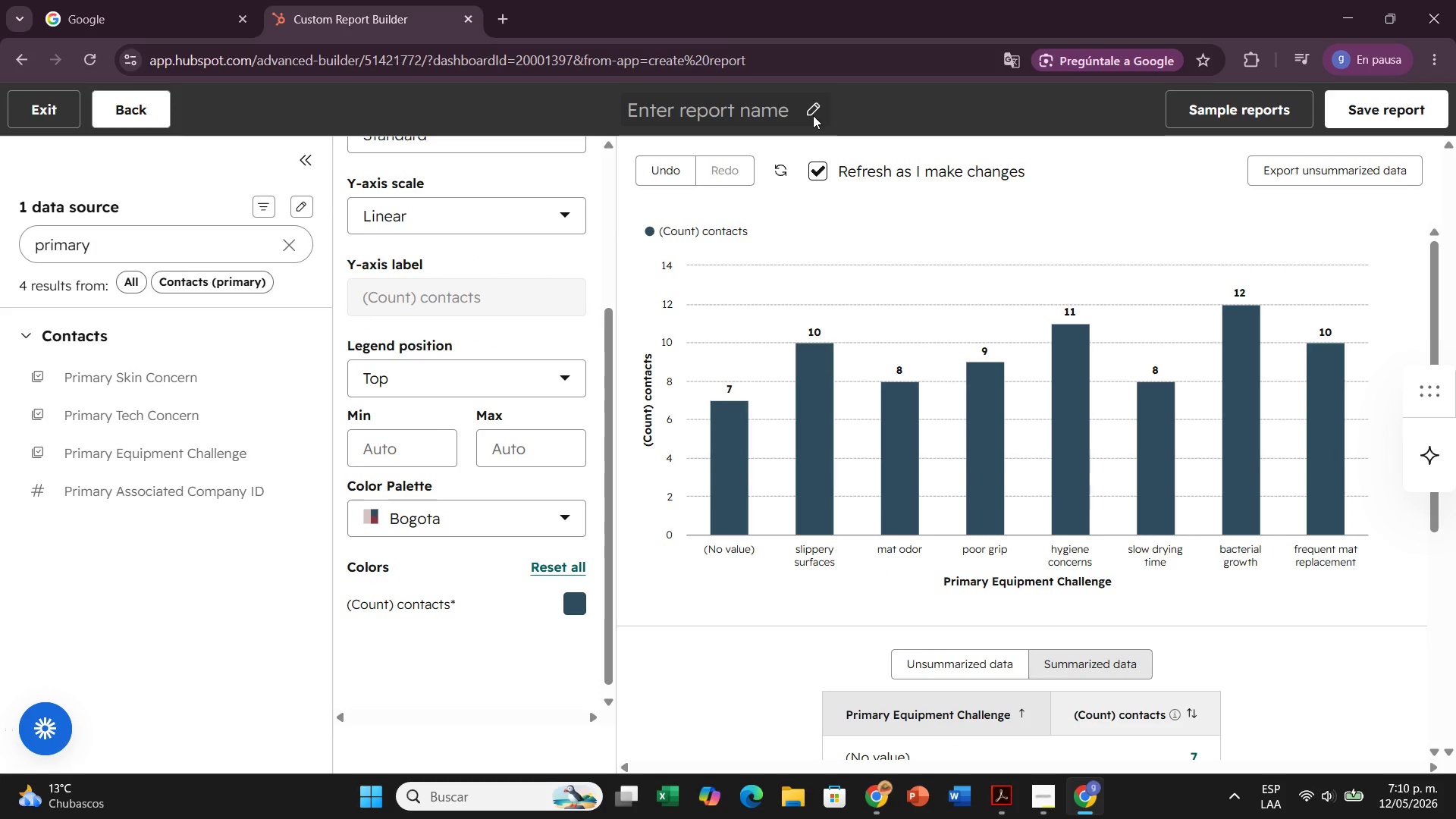 
left_click([783, 104])
 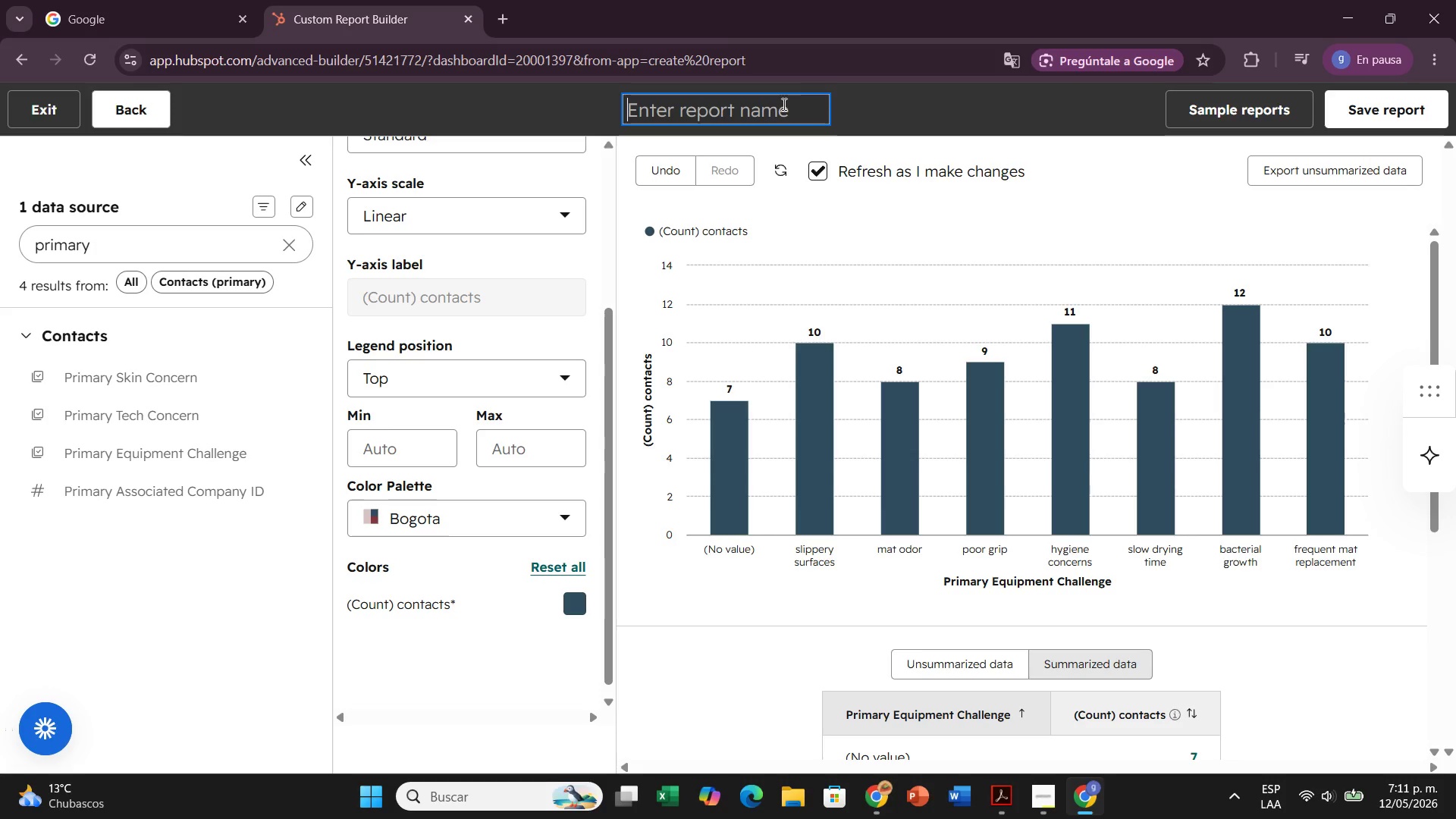 
wait(12.2)
 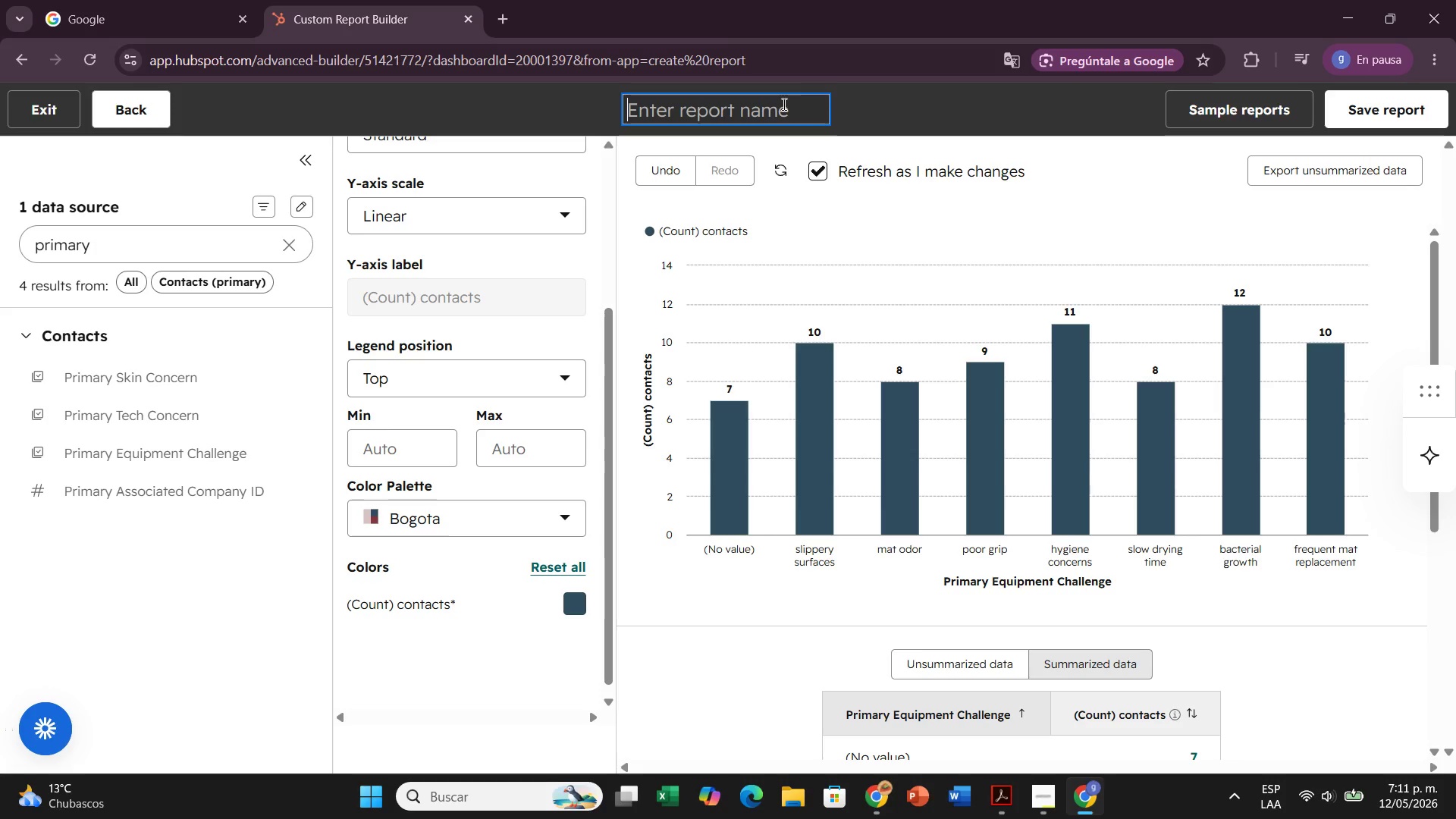 
type(;)
key(Backspace)
type(Primary Eqi)
key(Backspace)
type(uipment Challenge Distributo)
key(Backspace)
type(iON)
key(Backspace)
key(Backspace)
type(on)
 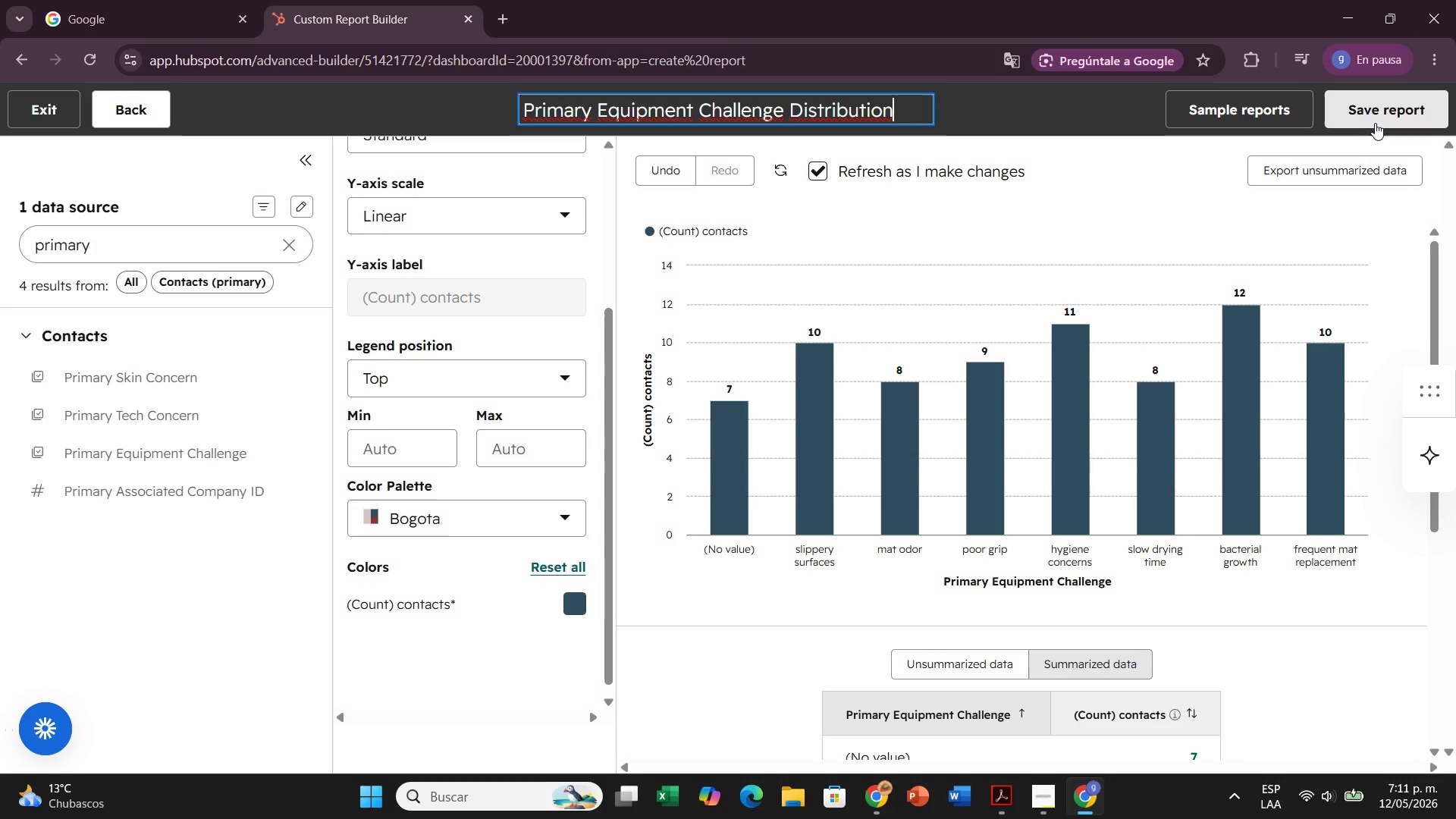 
left_click([1379, 121])
 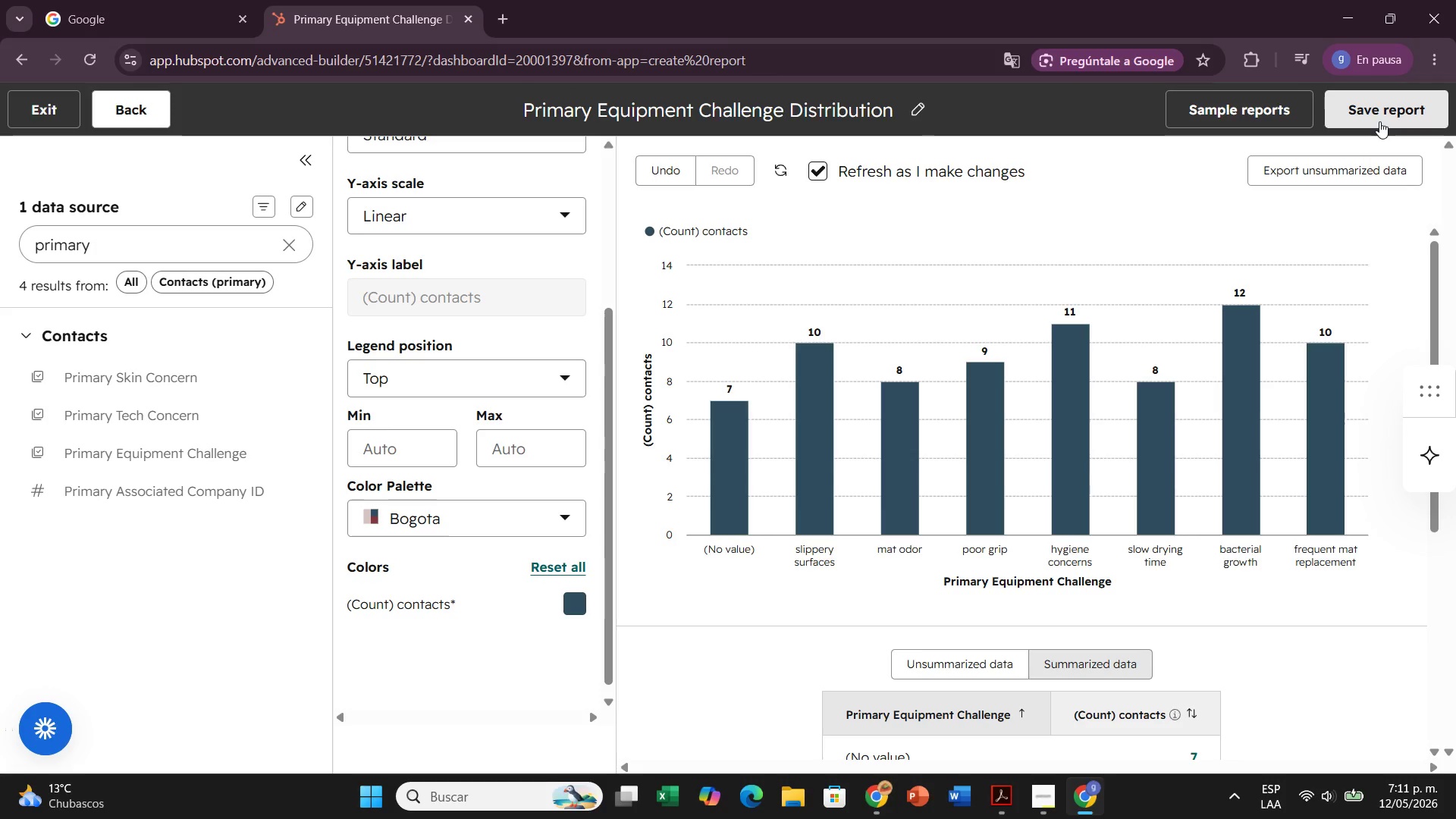 
mouse_move([1378, 131])
 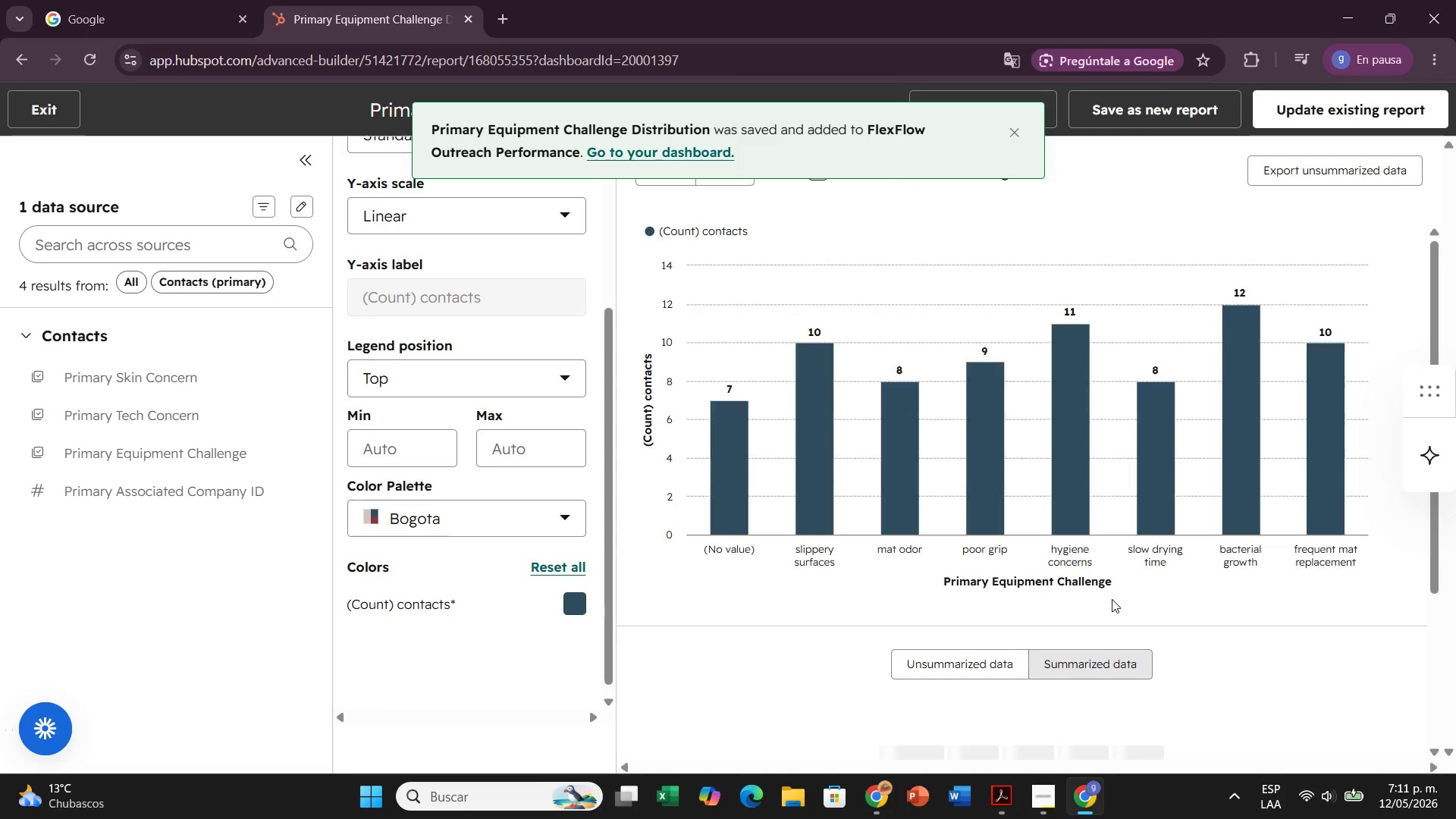 
wait(12.72)
 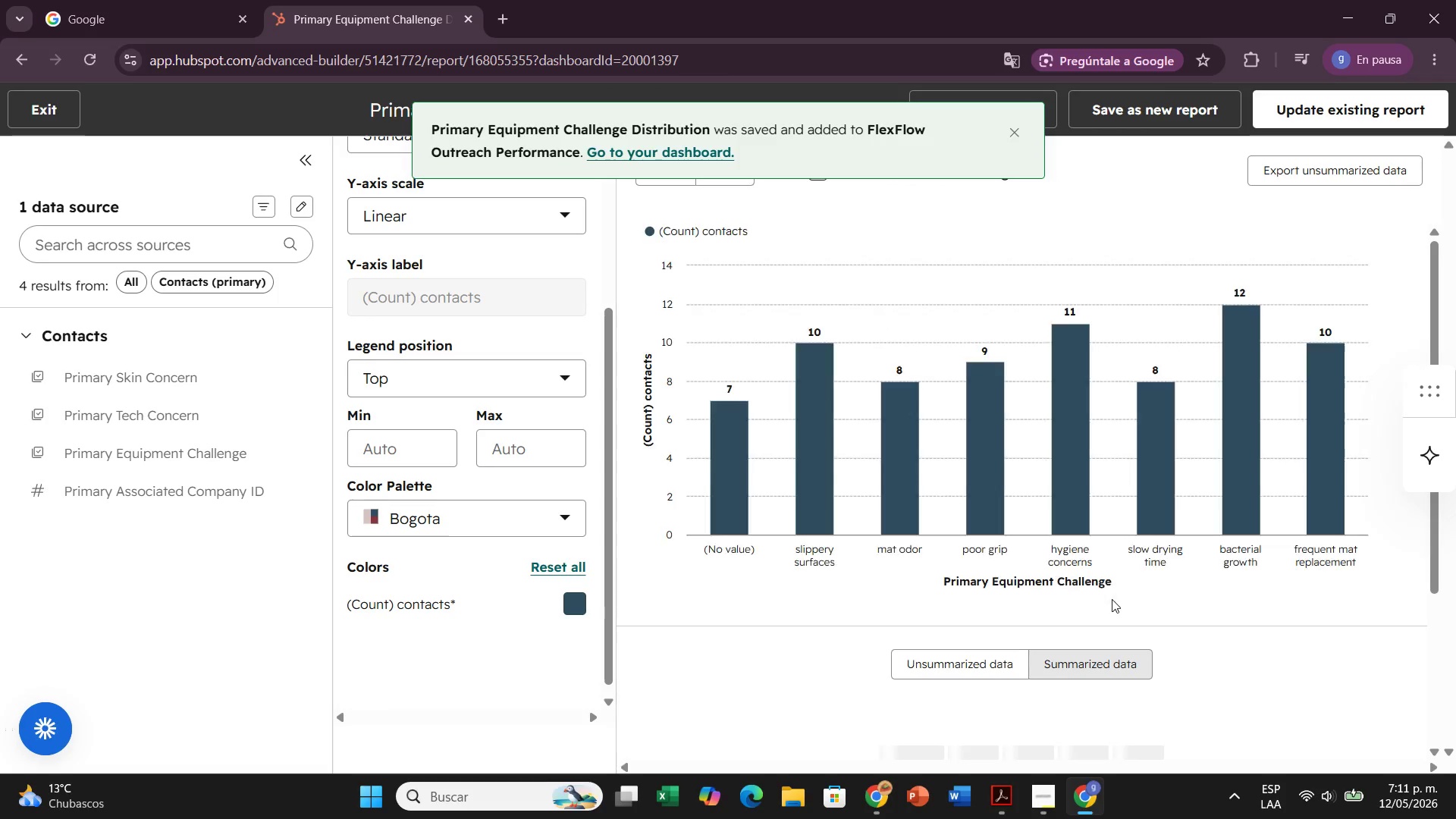 
left_click([14, 123])
 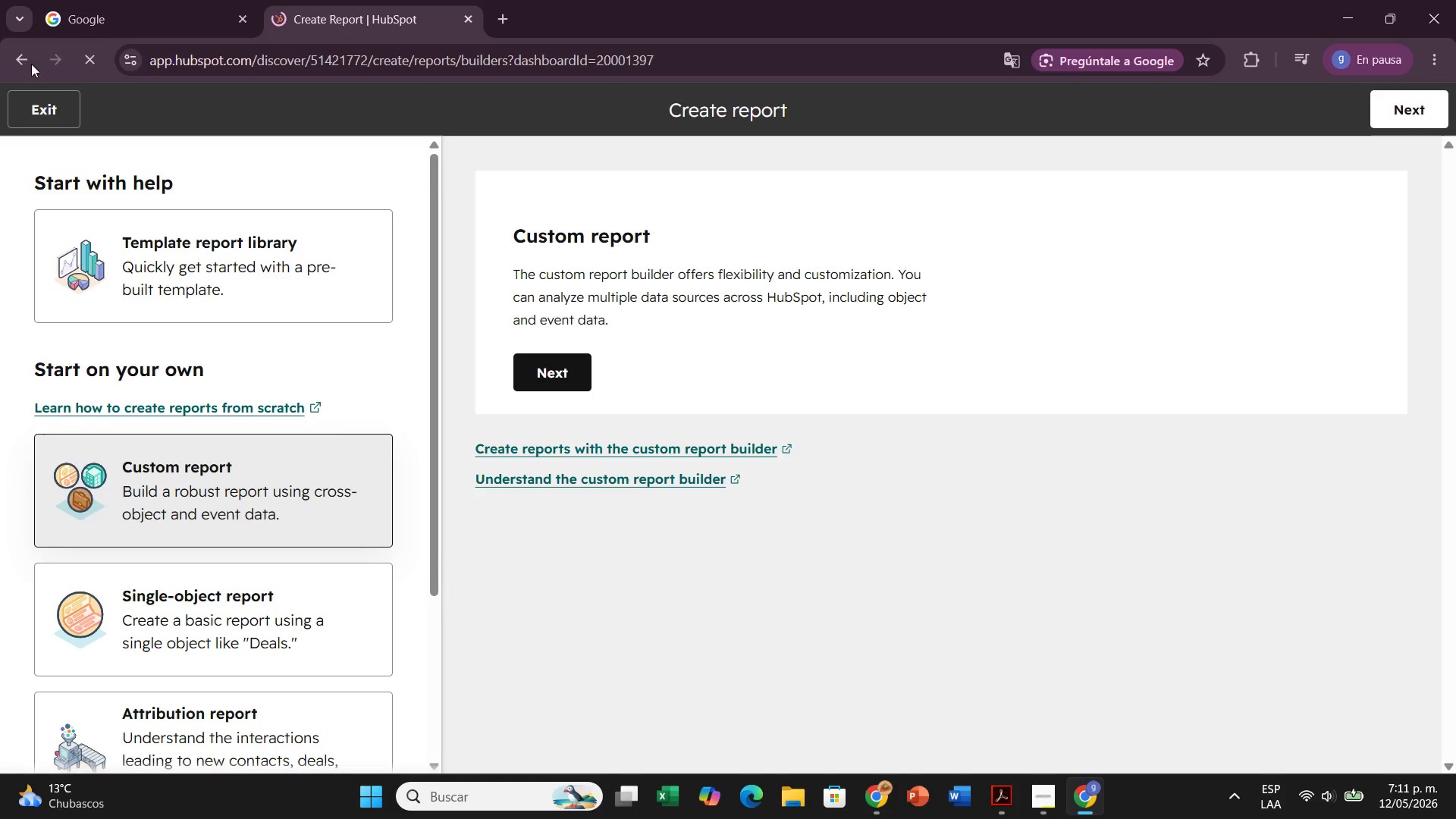 
left_click([20, 113])
 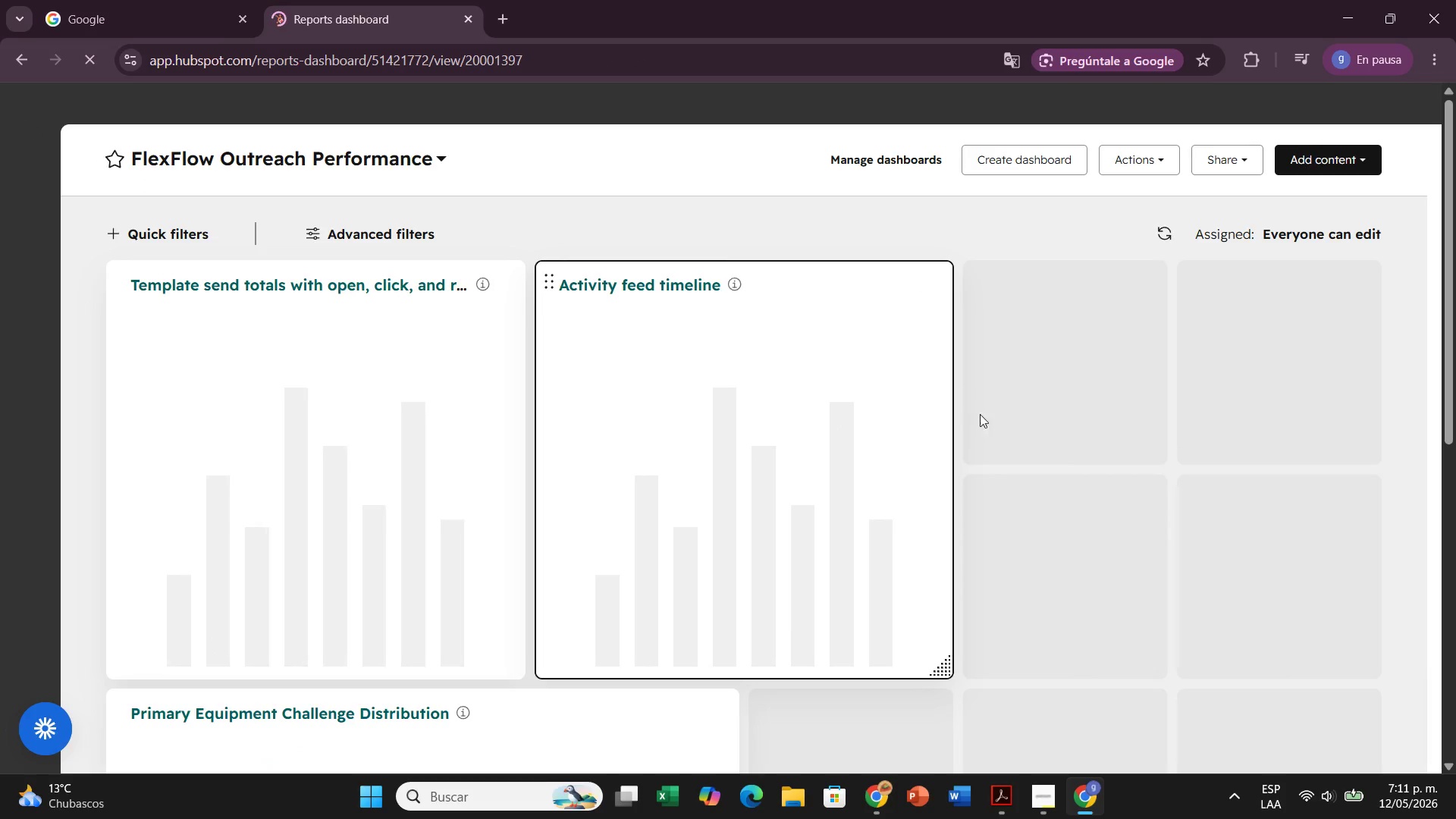 
scroll: coordinate [1064, 452], scroll_direction: down, amount: 1.0
 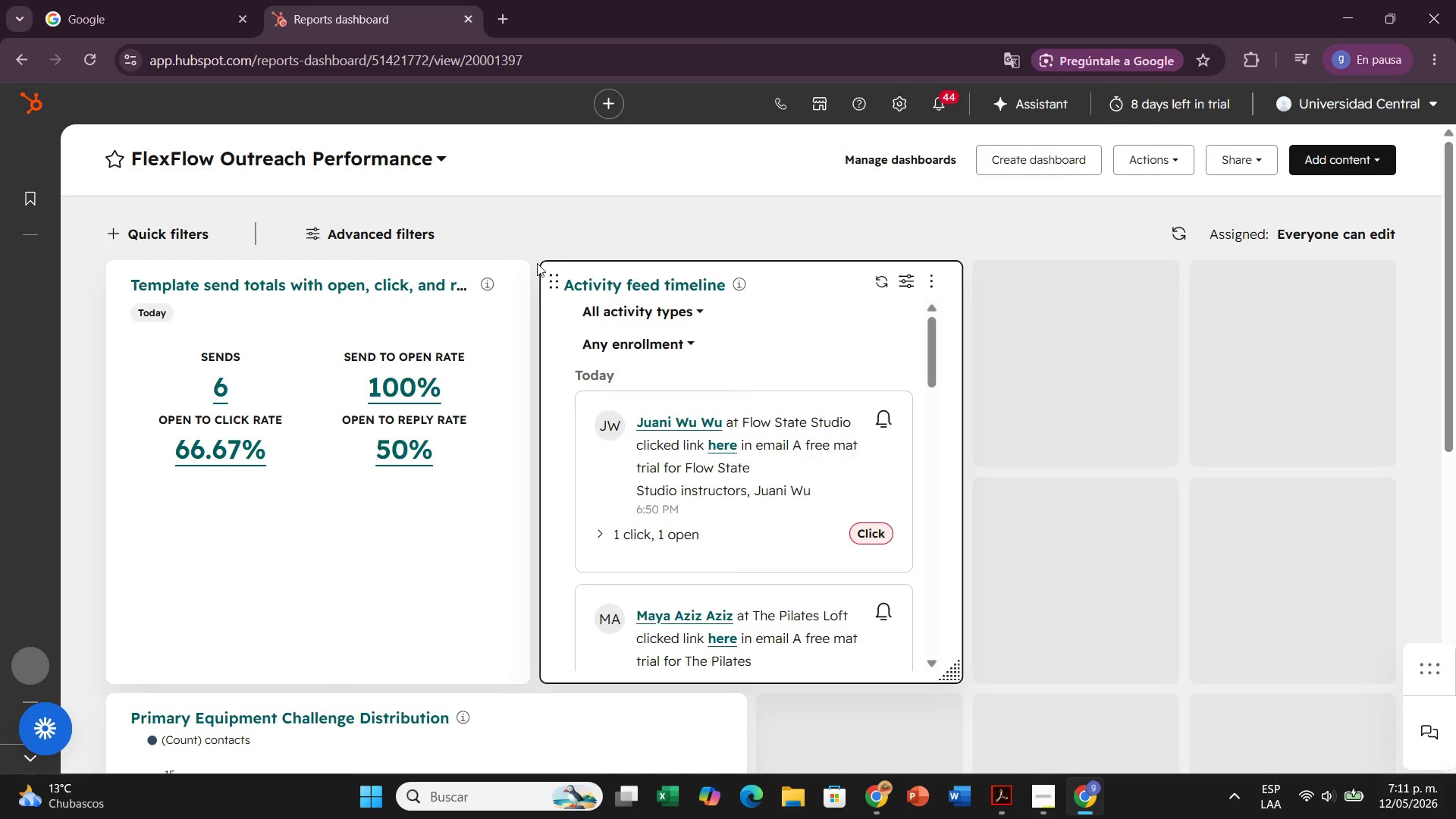 
left_click_drag(start_coordinate=[550, 270], to_coordinate=[1012, 274])
 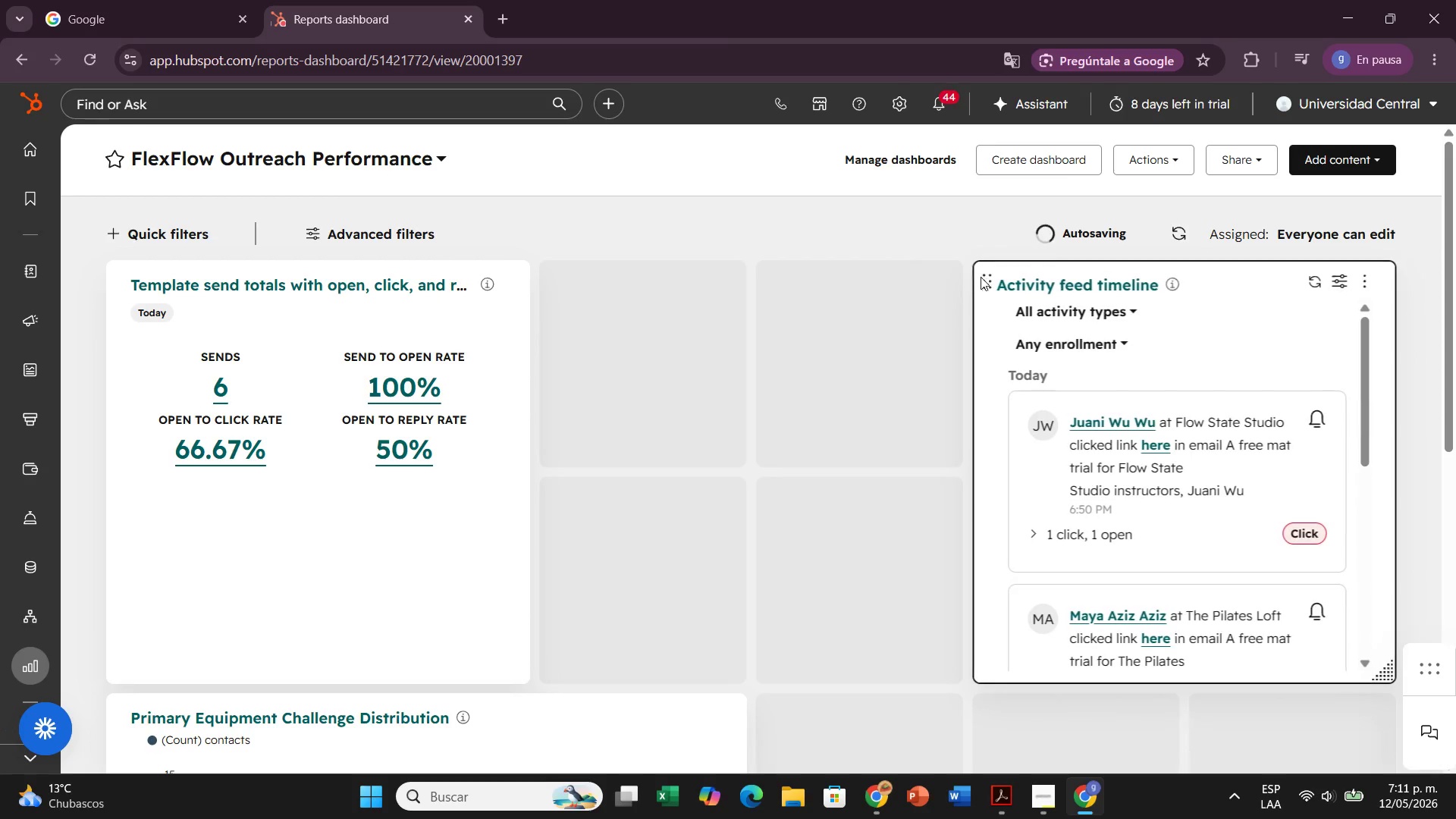 
scroll: coordinate [933, 337], scroll_direction: down, amount: 3.0
 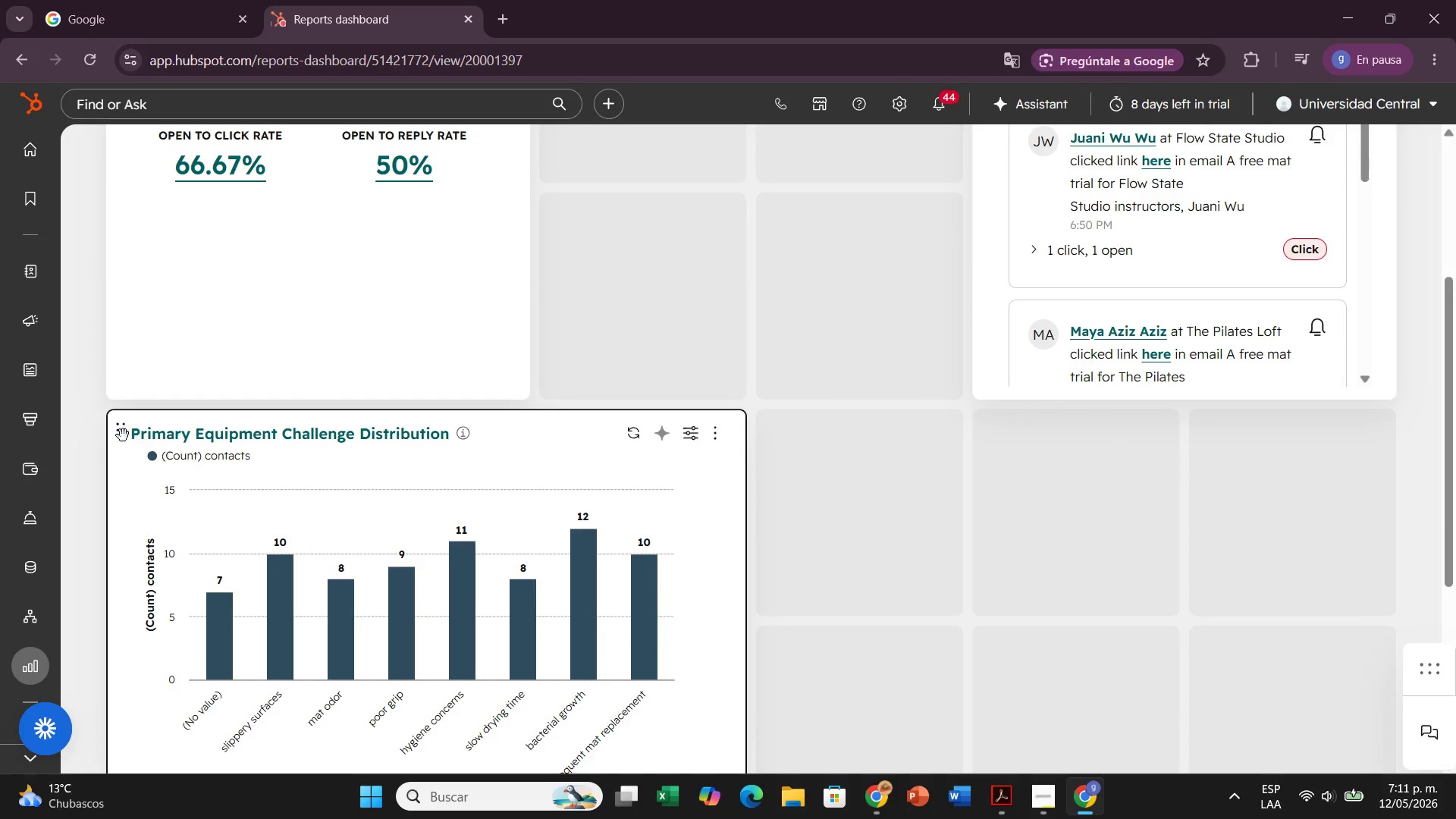 
left_click_drag(start_coordinate=[123, 434], to_coordinate=[557, 137])
 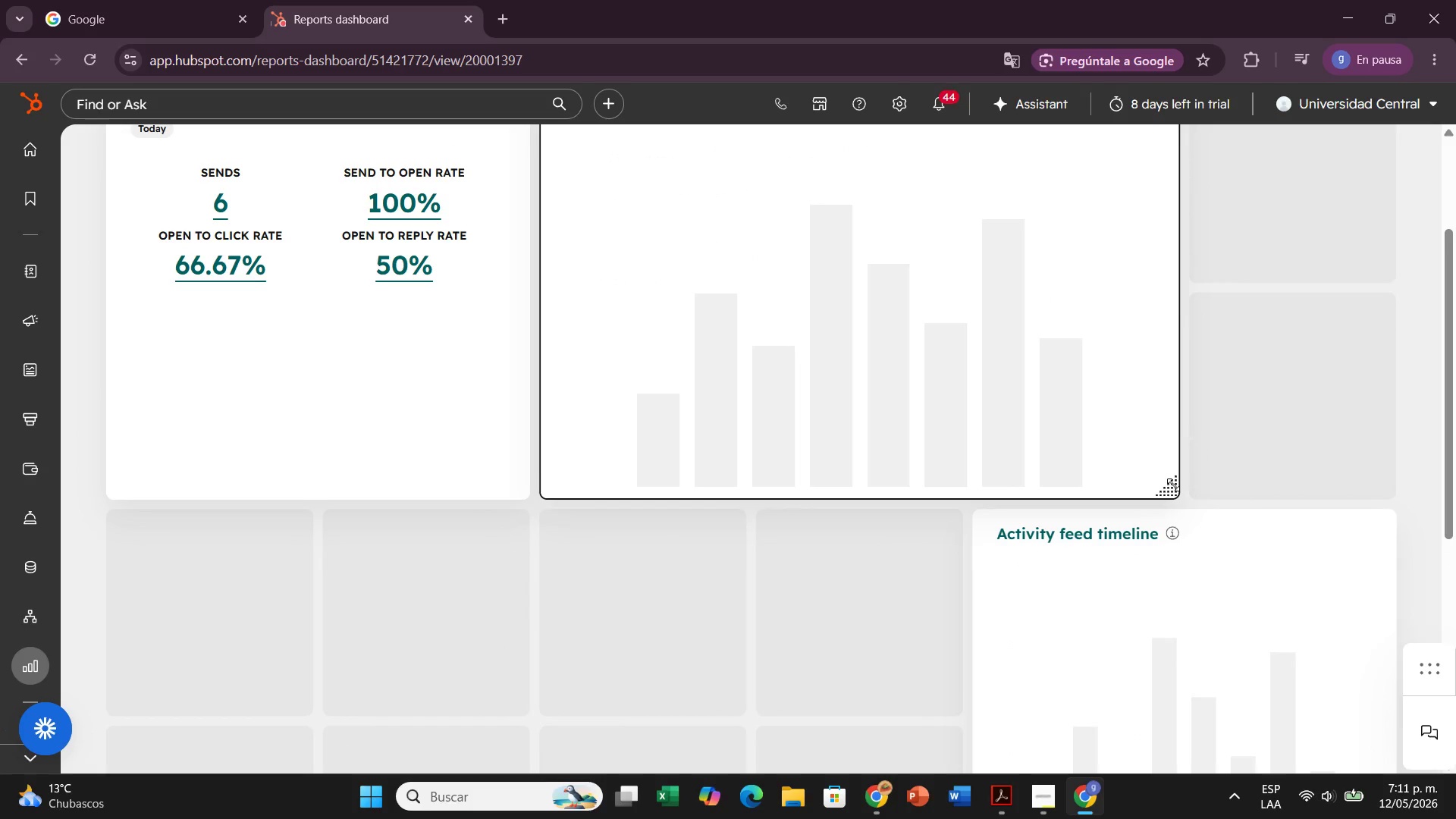 
left_click_drag(start_coordinate=[1173, 485], to_coordinate=[962, 485])
 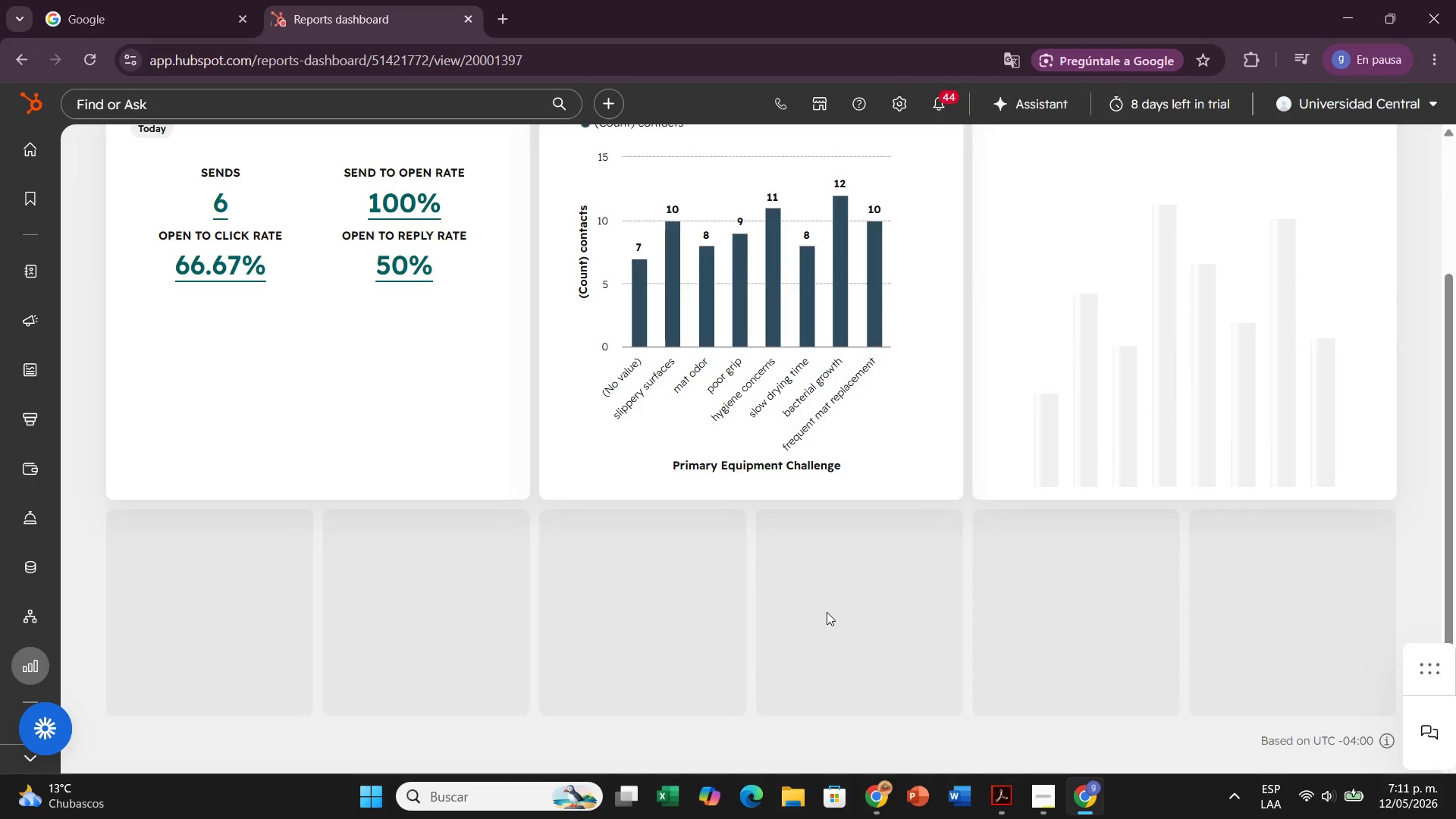 
scroll: coordinate [827, 612], scroll_direction: up, amount: 3.0
 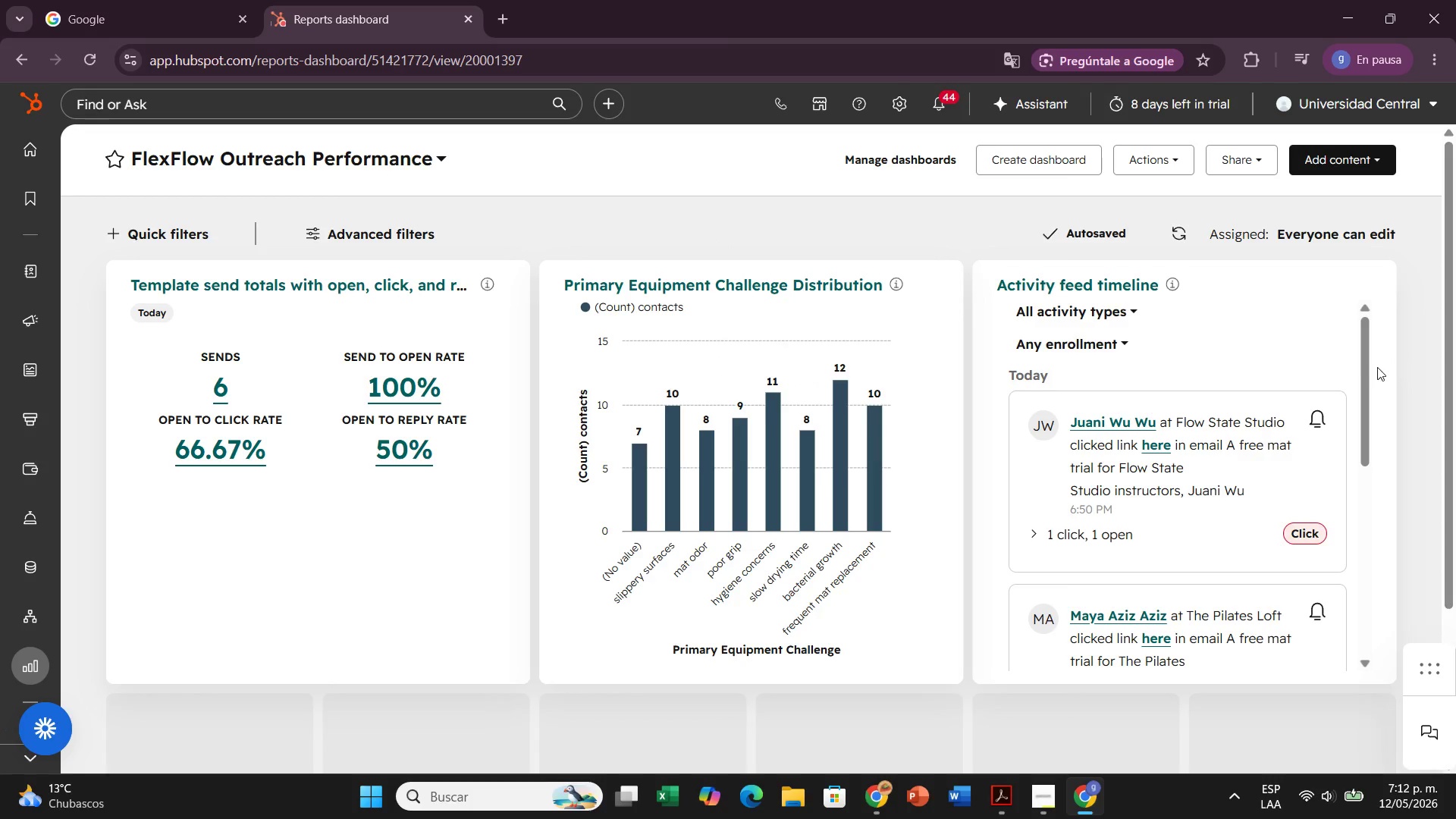 
left_click_drag(start_coordinate=[1361, 373], to_coordinate=[1401, 512])
 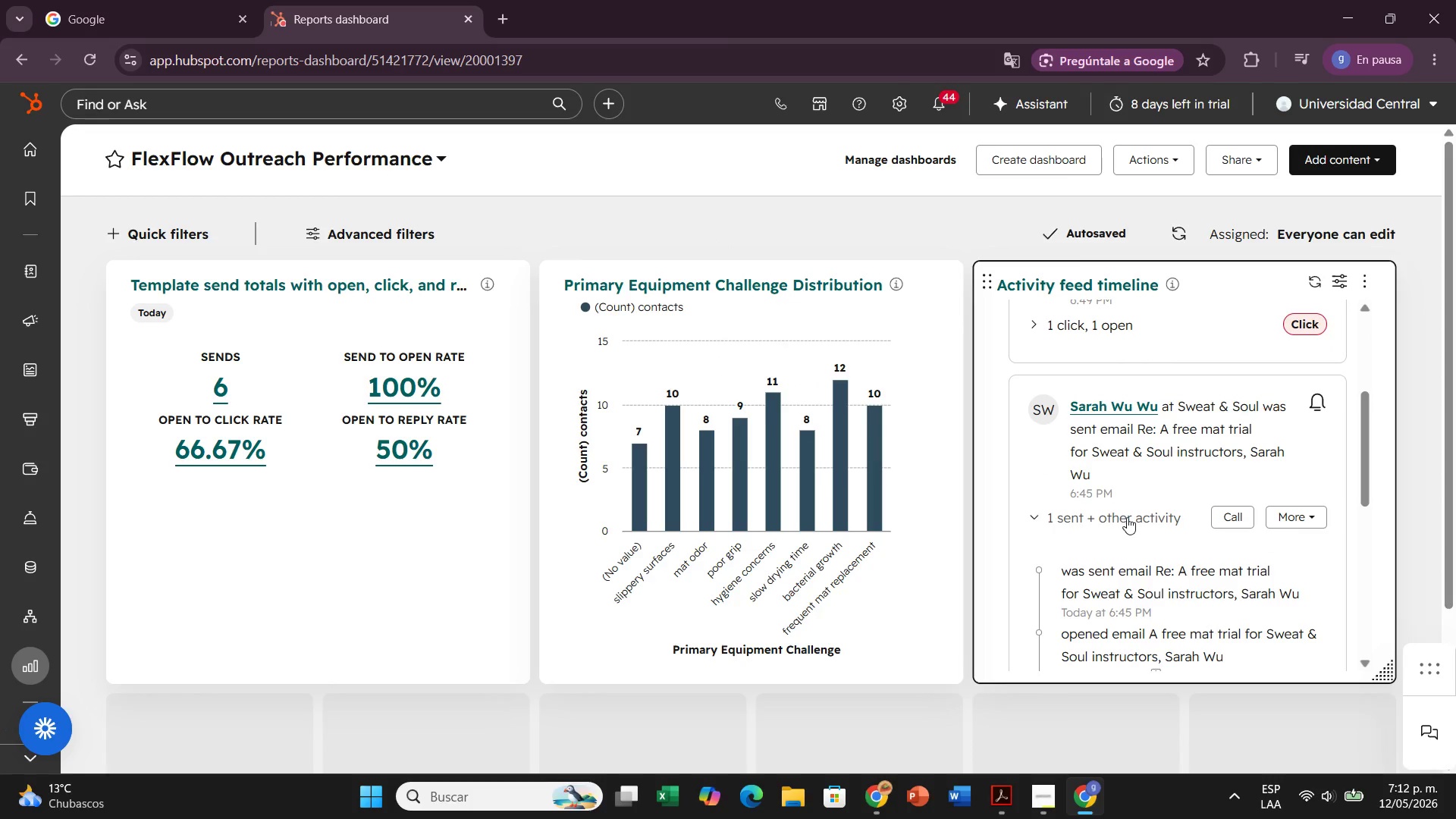 
scroll: coordinate [1215, 546], scroll_direction: down, amount: 5.0
 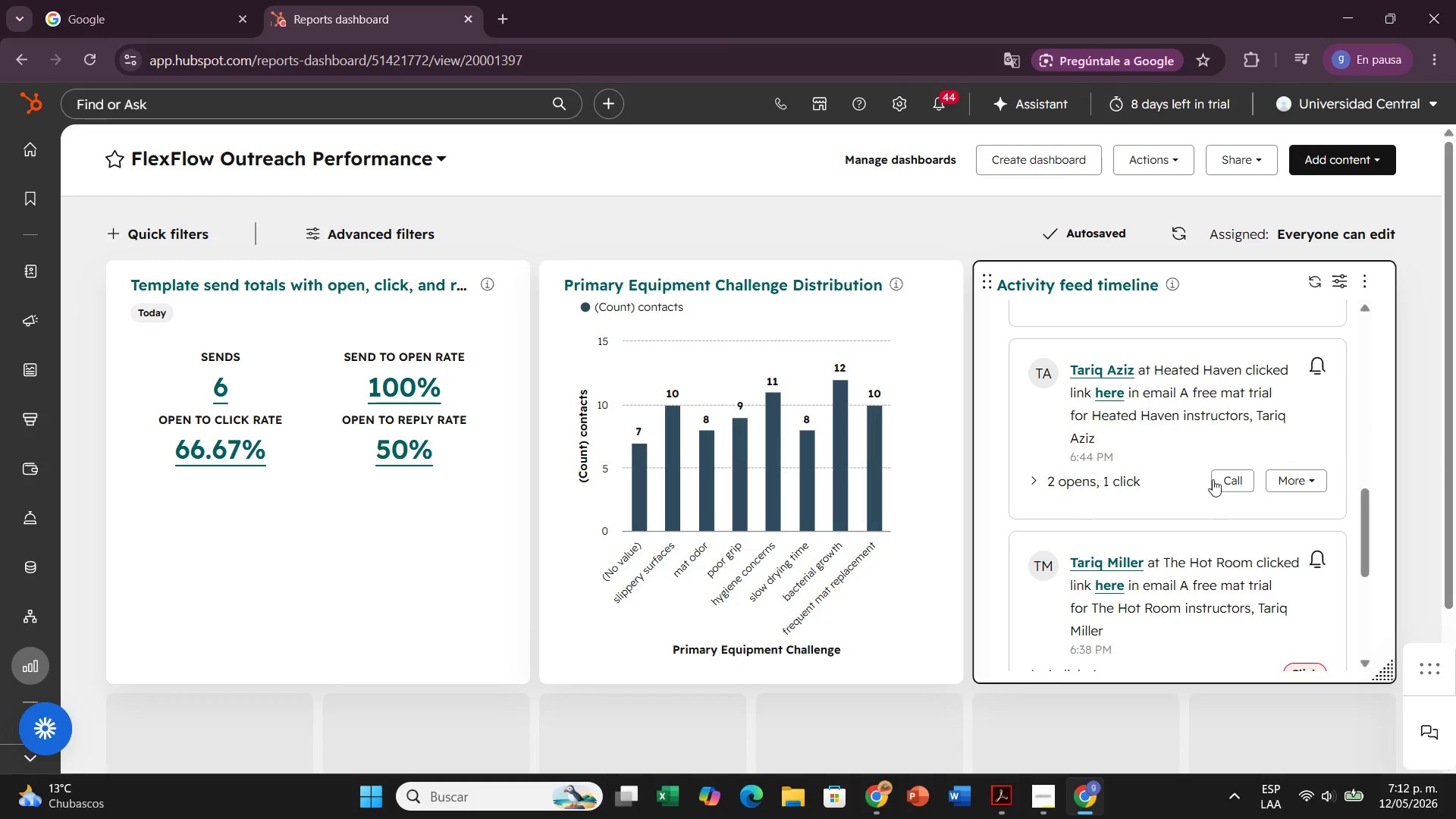 
left_click([1088, 486])
 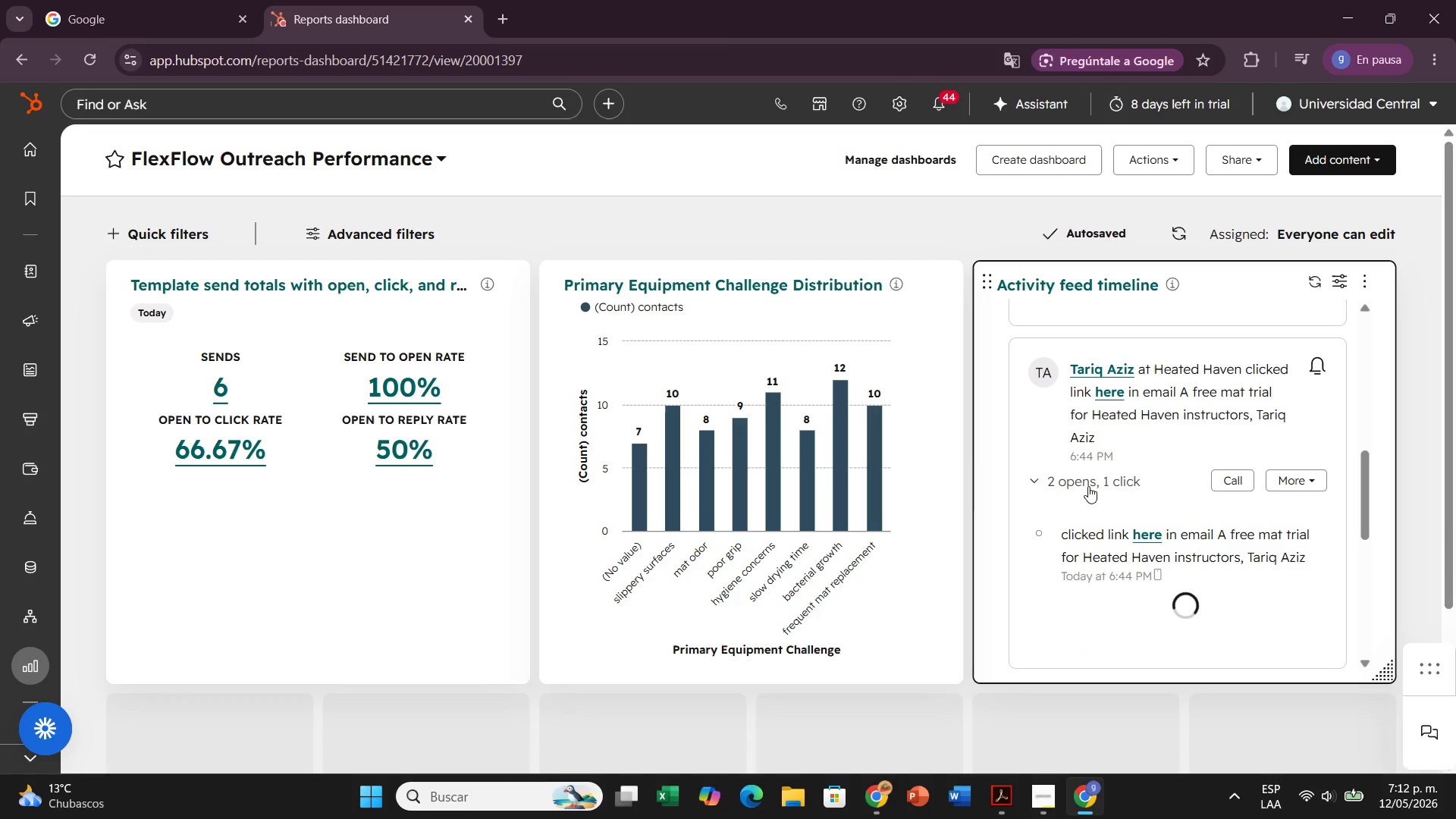 
mouse_move([1087, 470])
 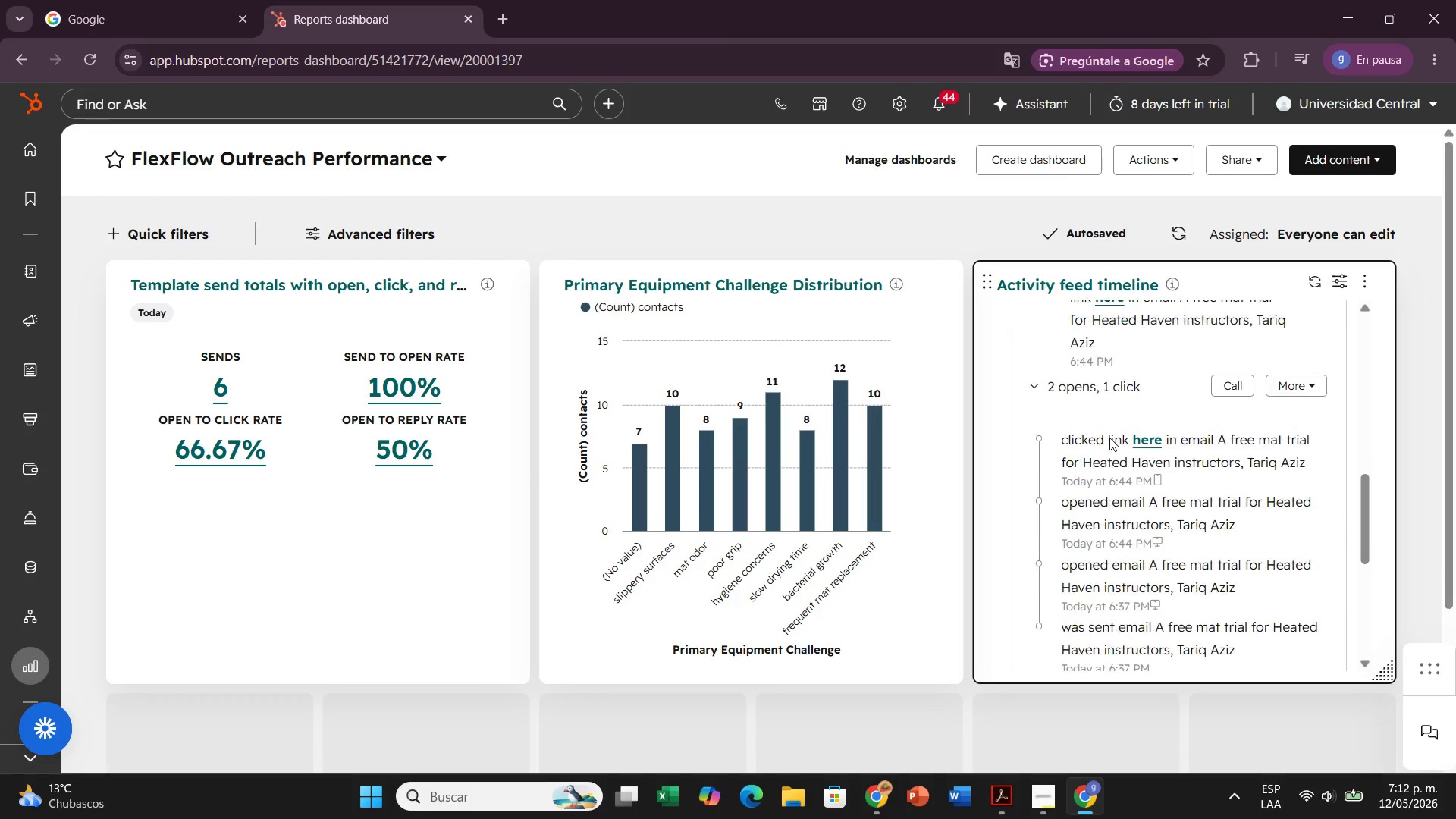 
scroll: coordinate [1067, 516], scroll_direction: down, amount: 10.0
 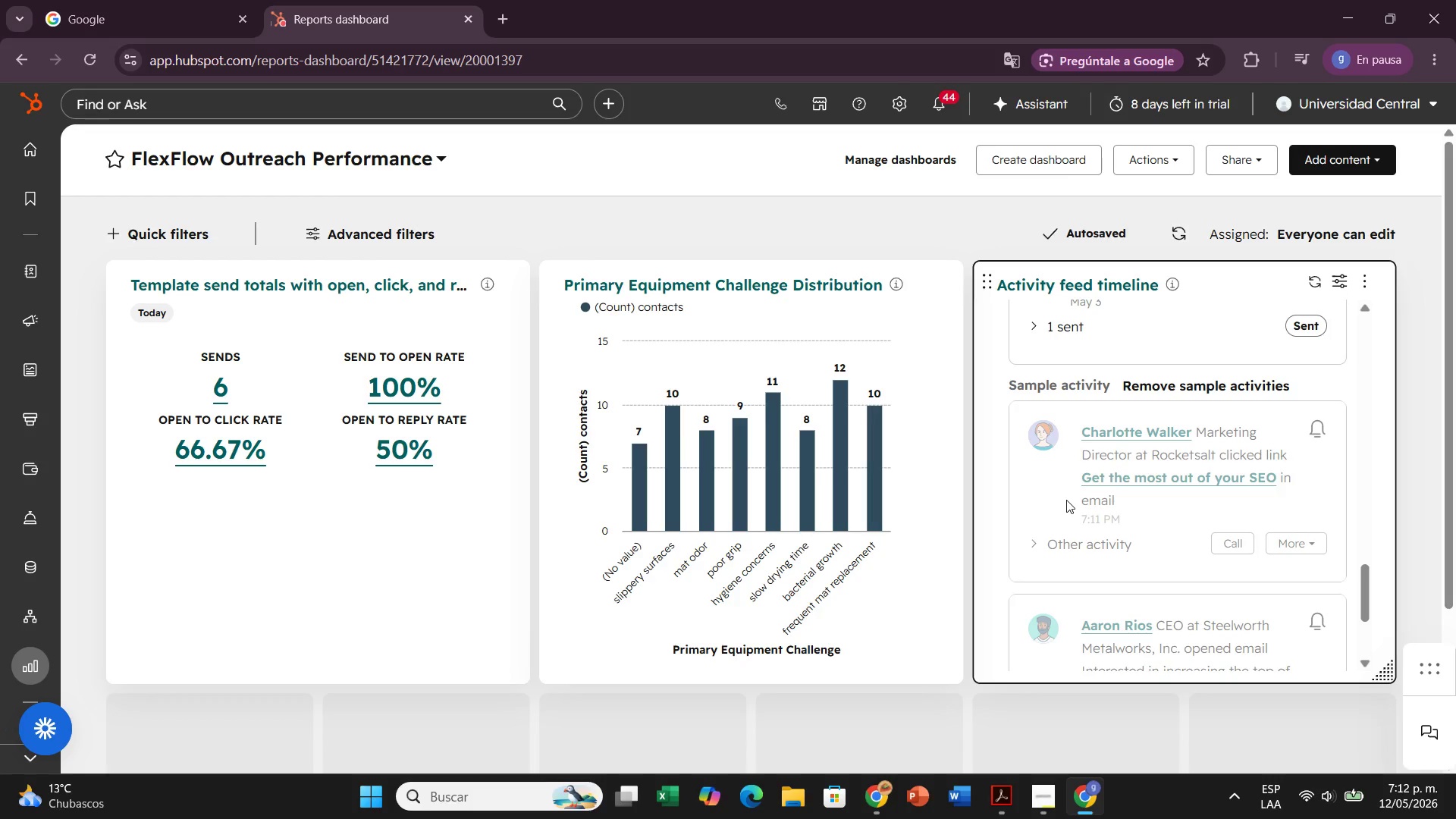 
scroll: coordinate [1058, 487], scroll_direction: up, amount: 12.0
 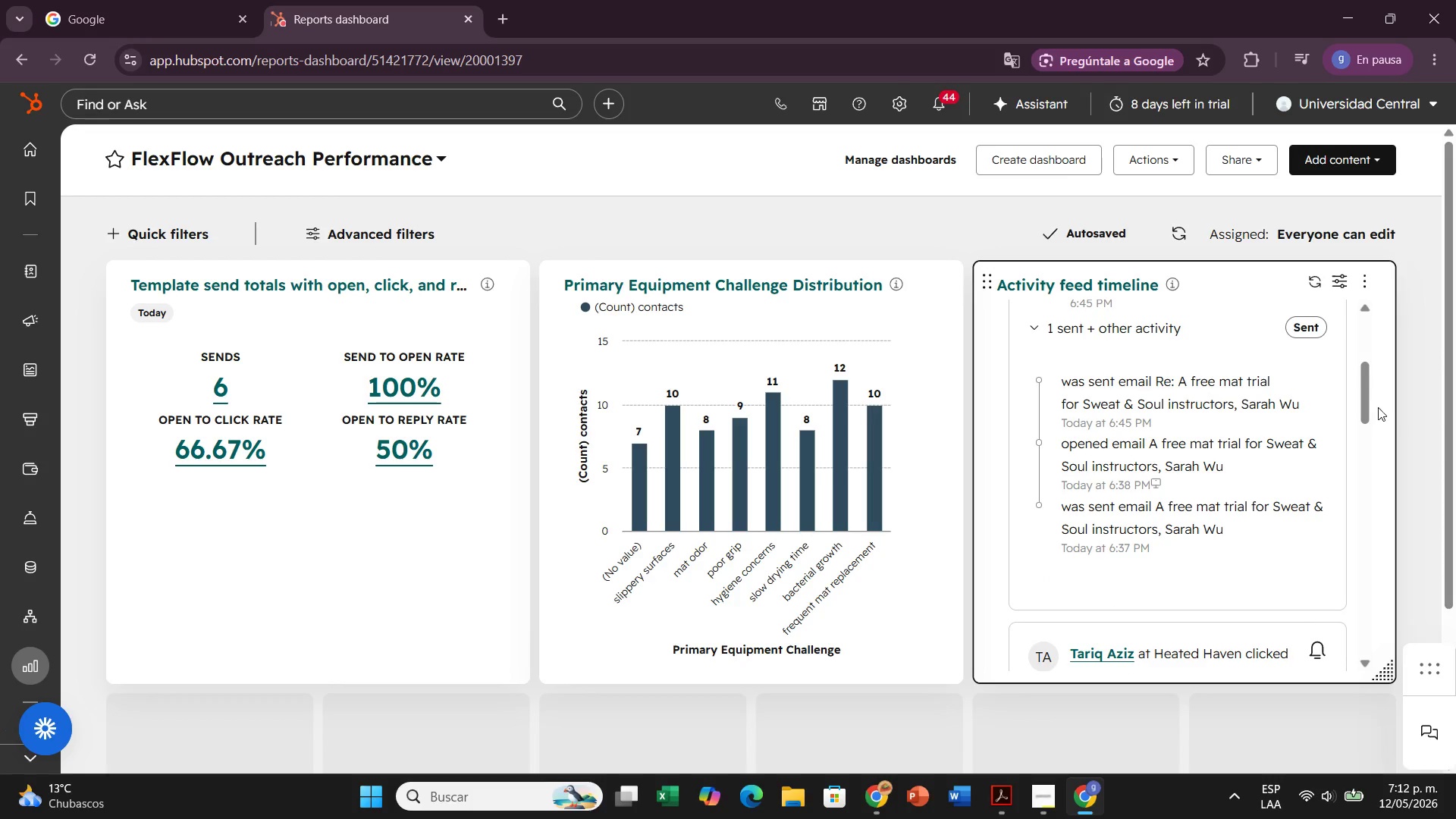 
left_click_drag(start_coordinate=[1369, 406], to_coordinate=[1363, 353])